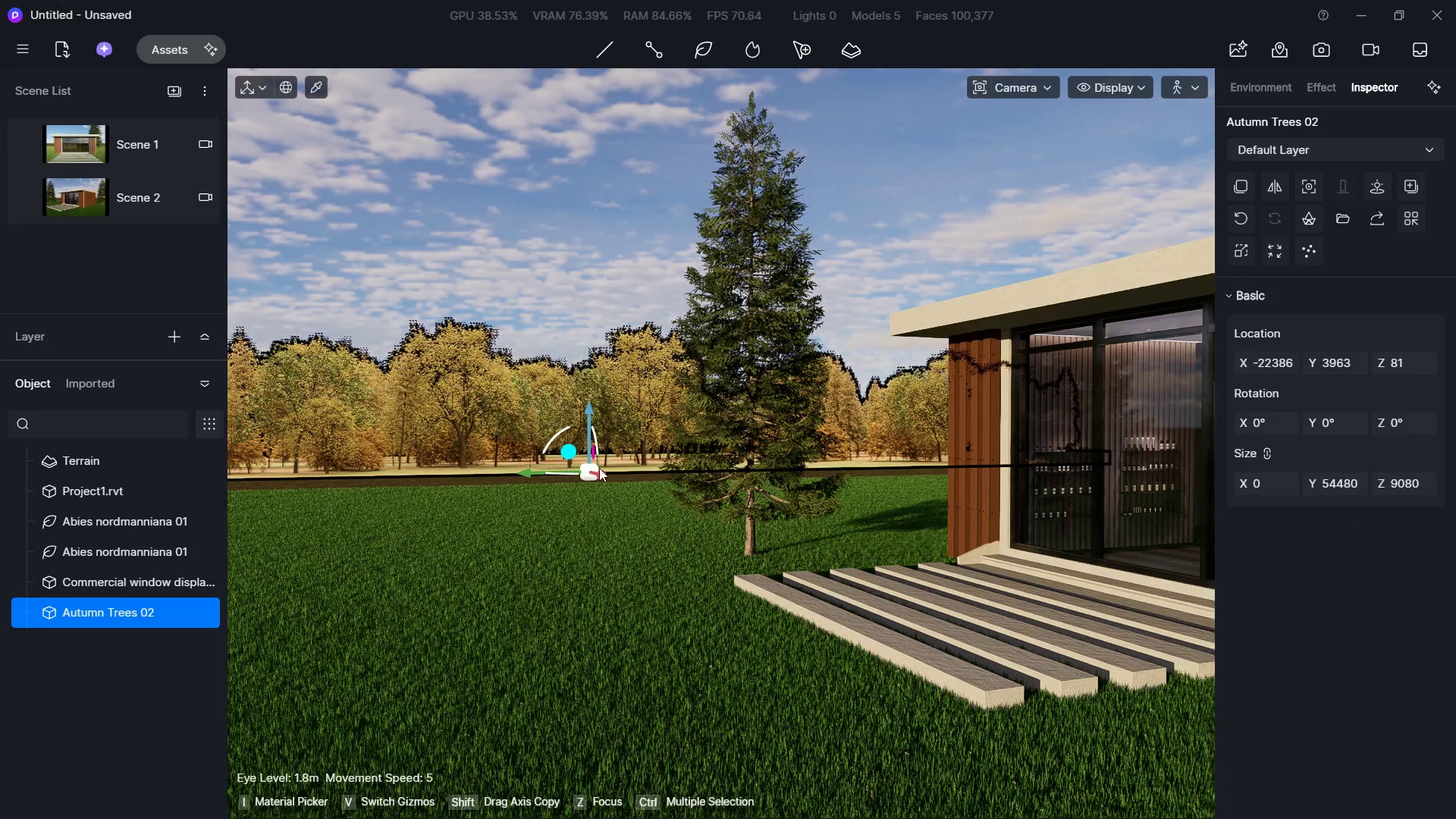 
left_click_drag(start_coordinate=[601, 472], to_coordinate=[710, 509])
 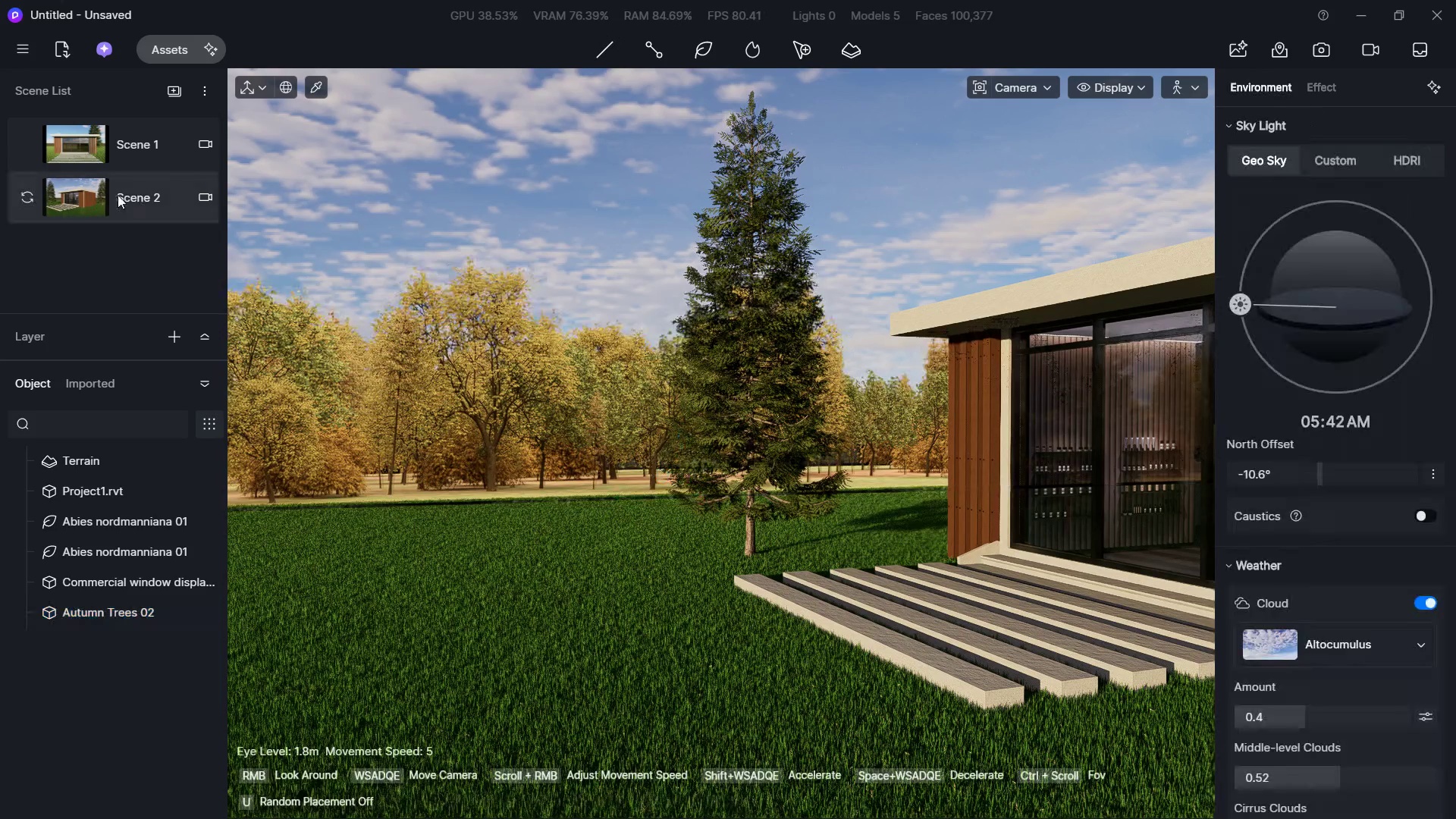 
double_click([91, 195])
 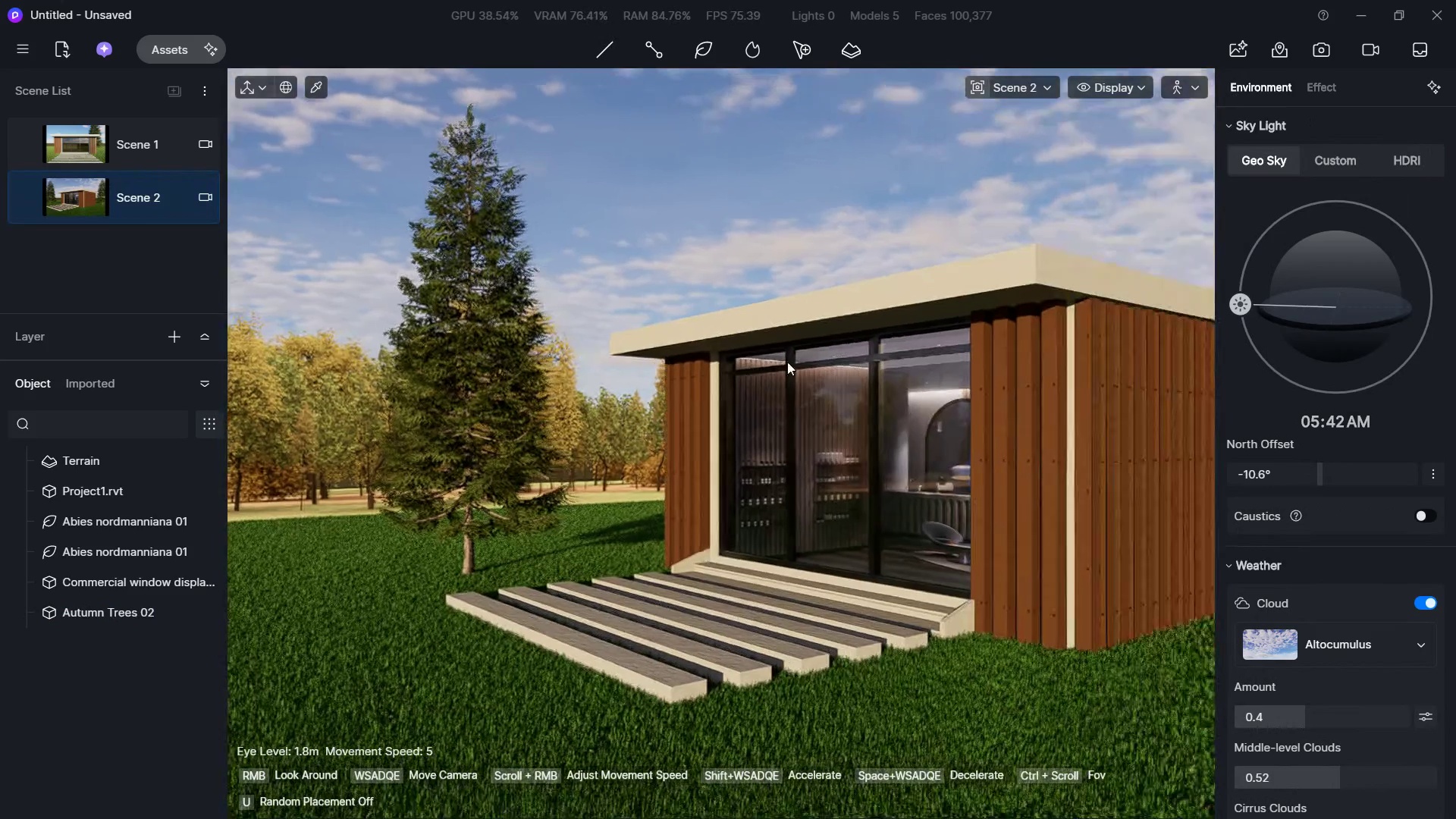 
left_click([639, 218])
 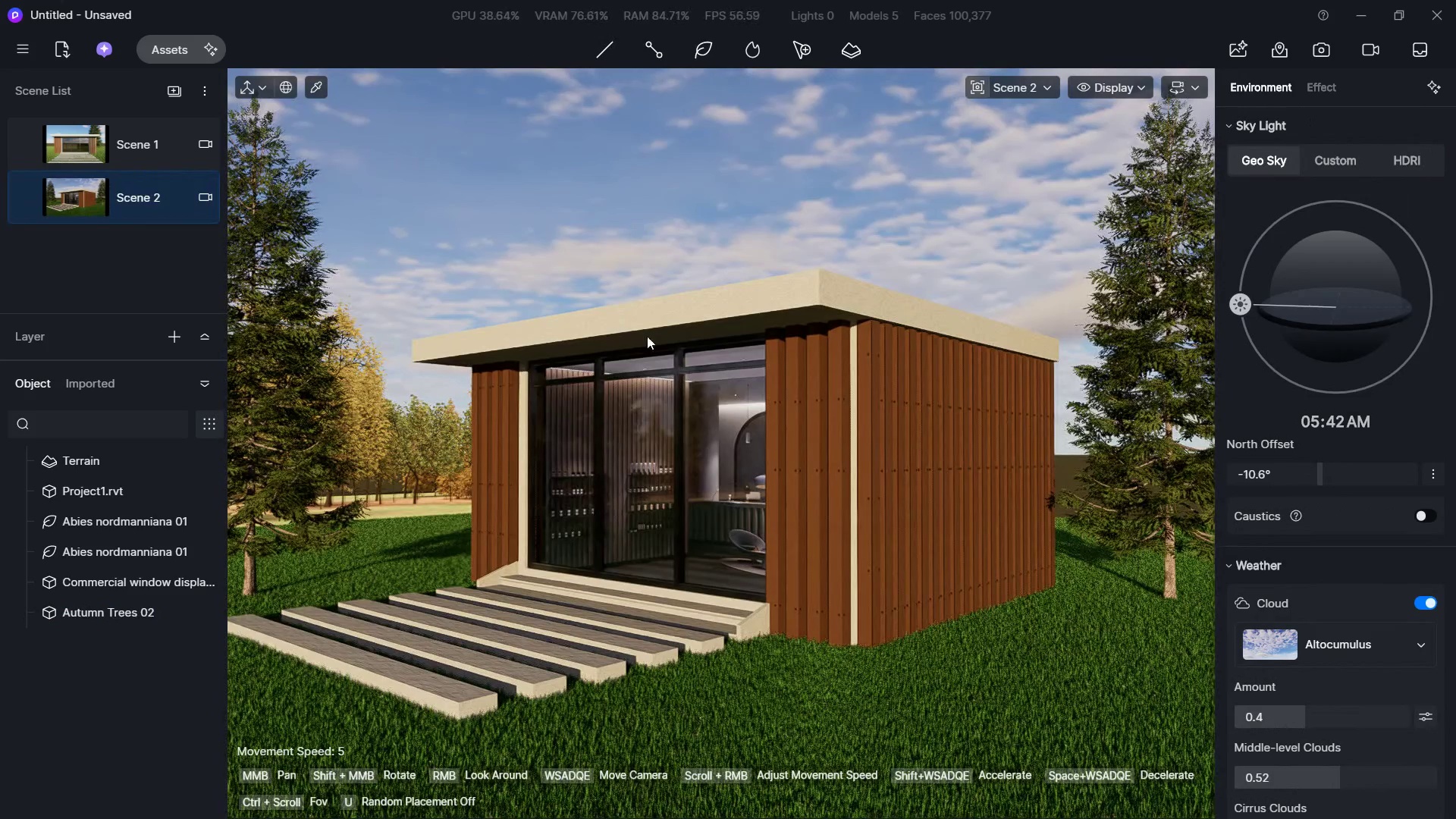 
left_click([431, 458])
 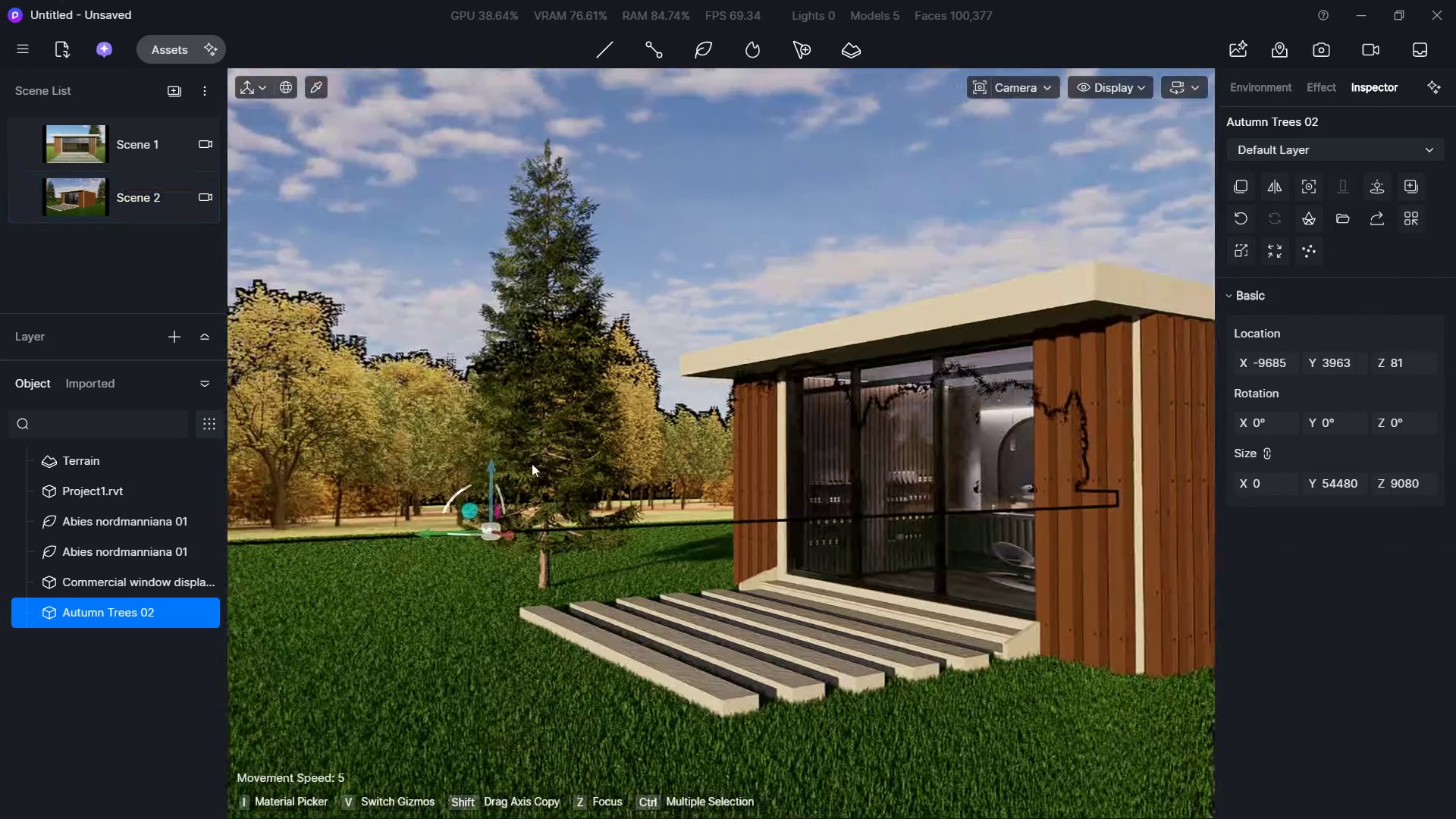 
left_click_drag(start_coordinate=[500, 539], to_coordinate=[594, 574])
 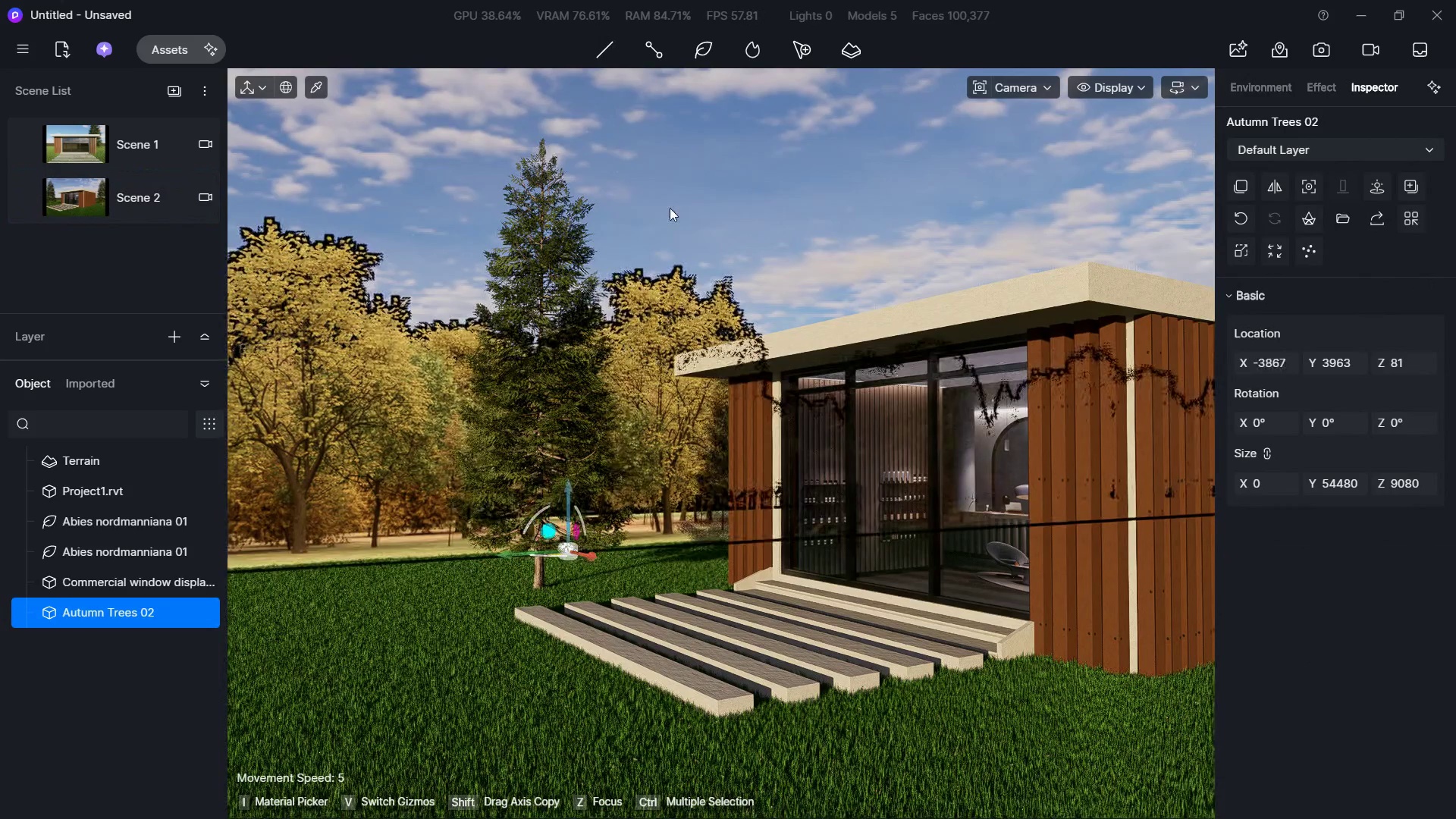 
left_click([670, 208])
 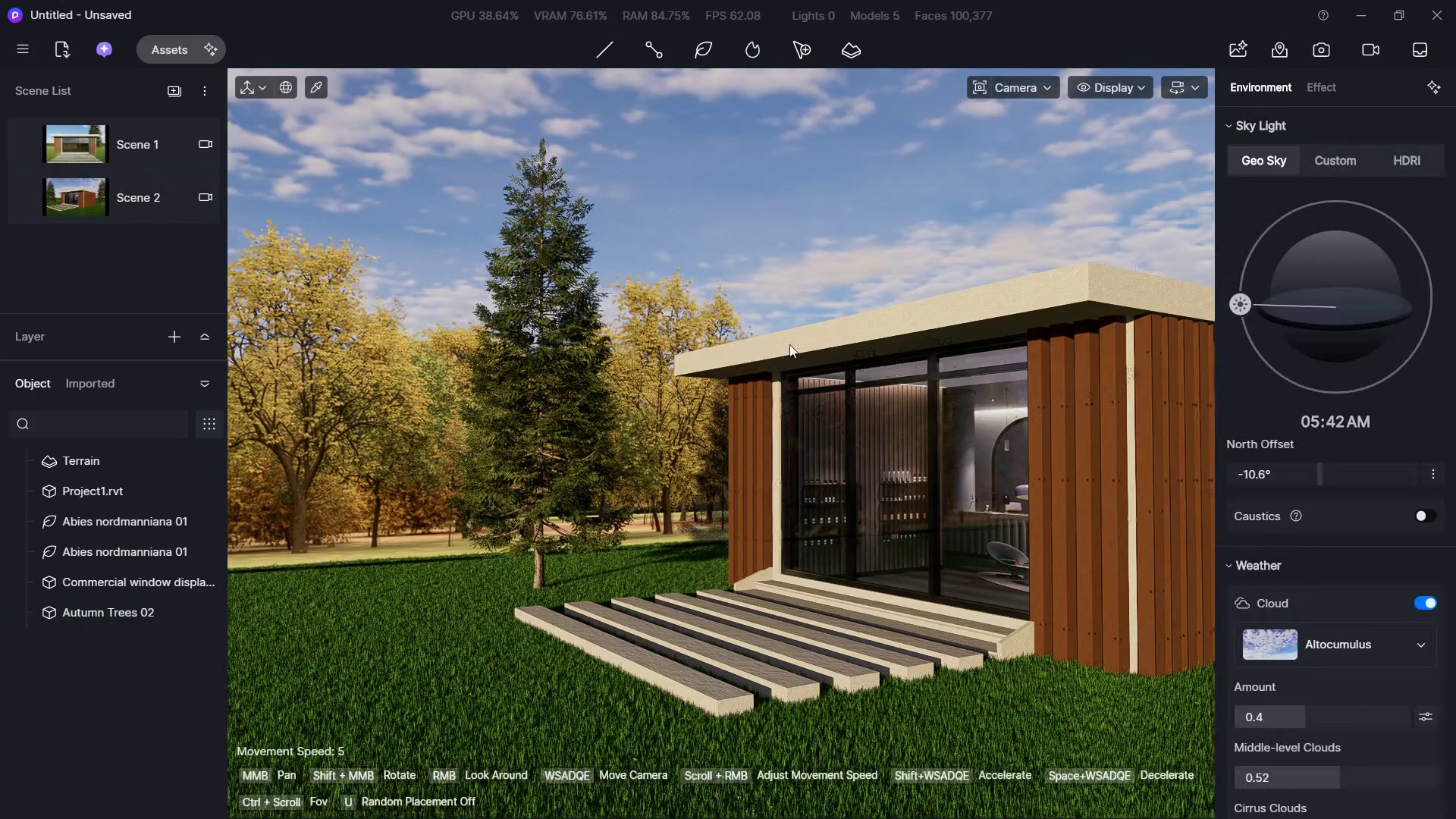 
hold_key(key=D, duration=0.45)
 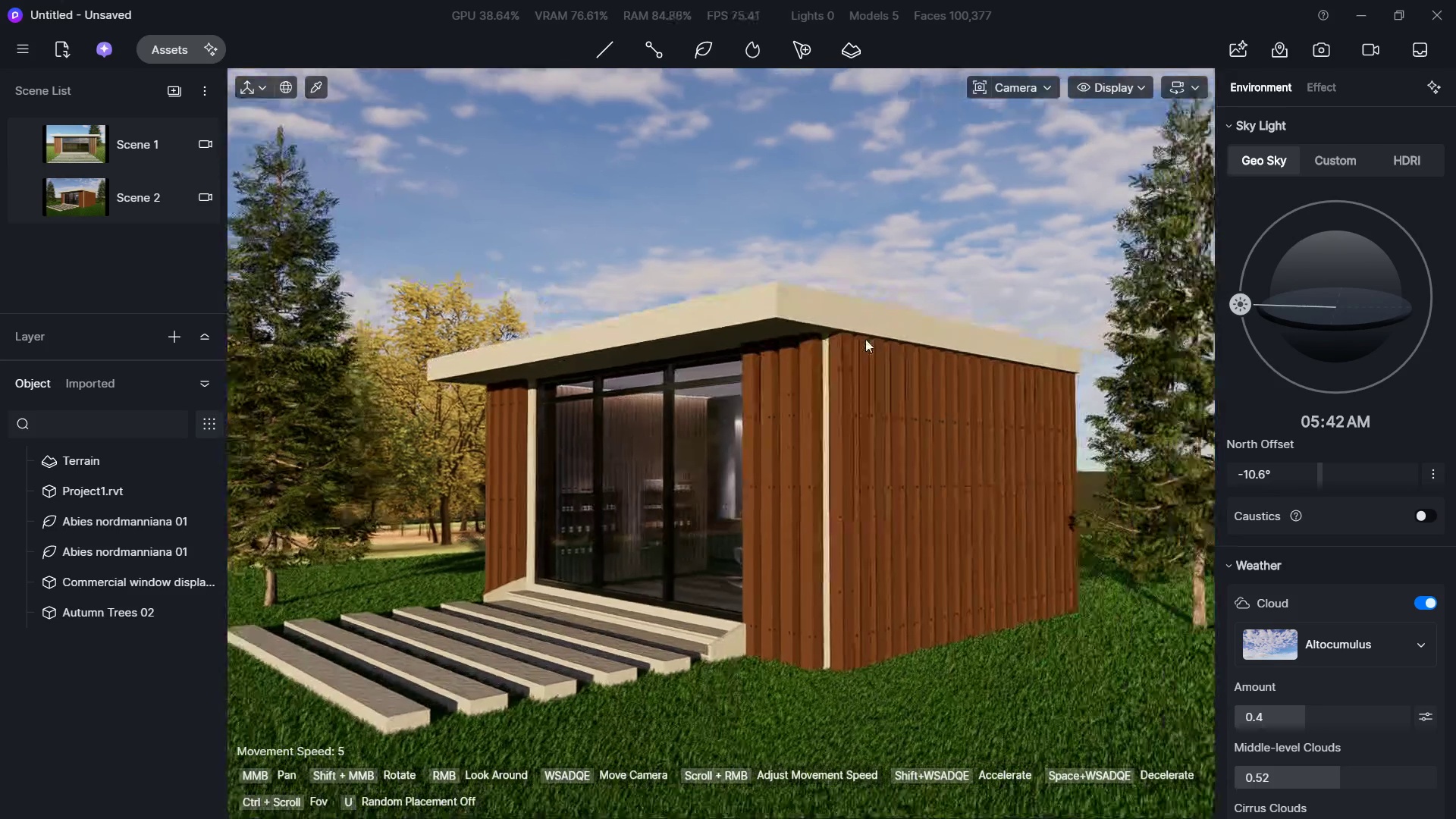 
type(ssqadwsaw)
 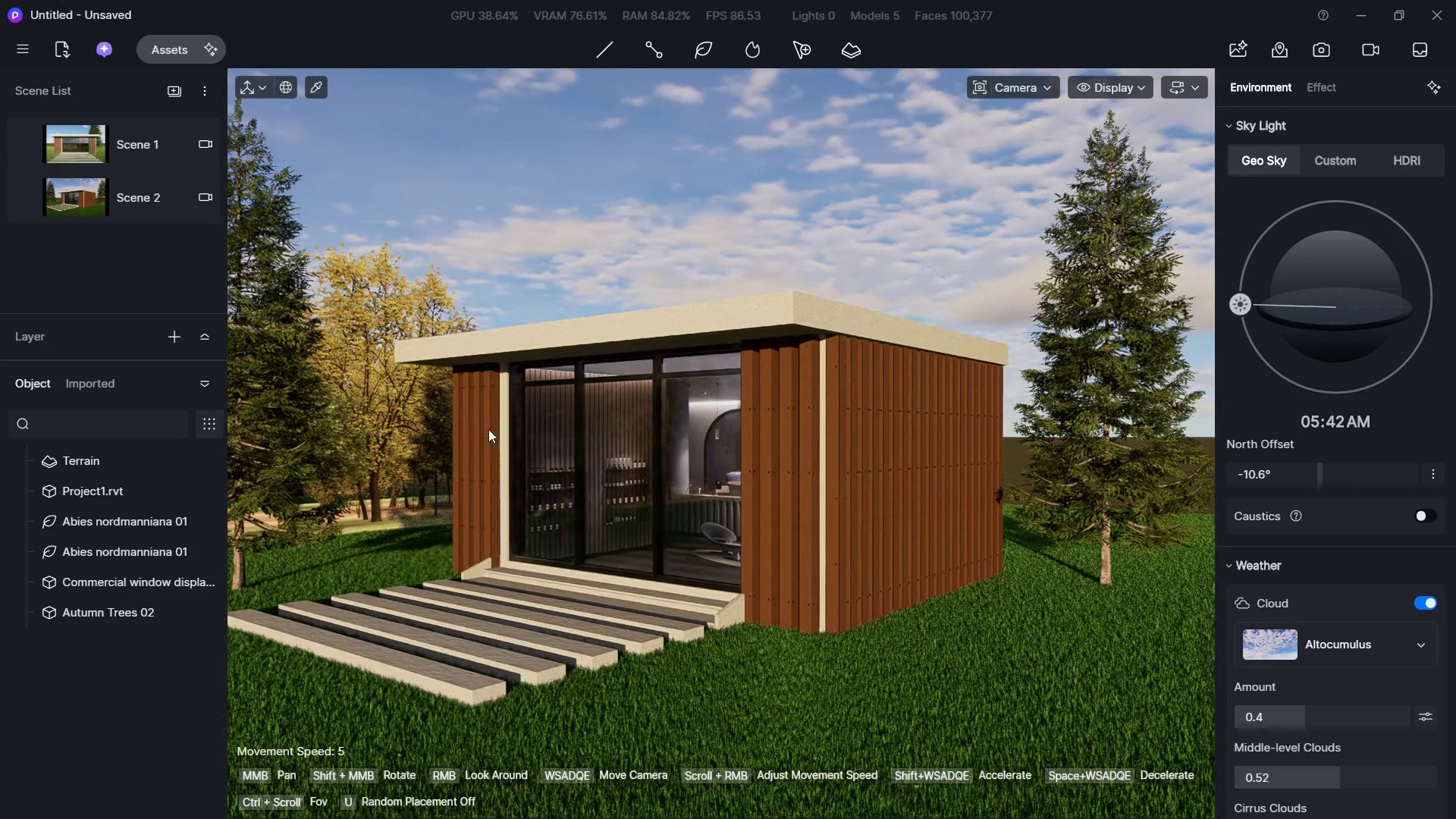 
left_click([384, 418])
 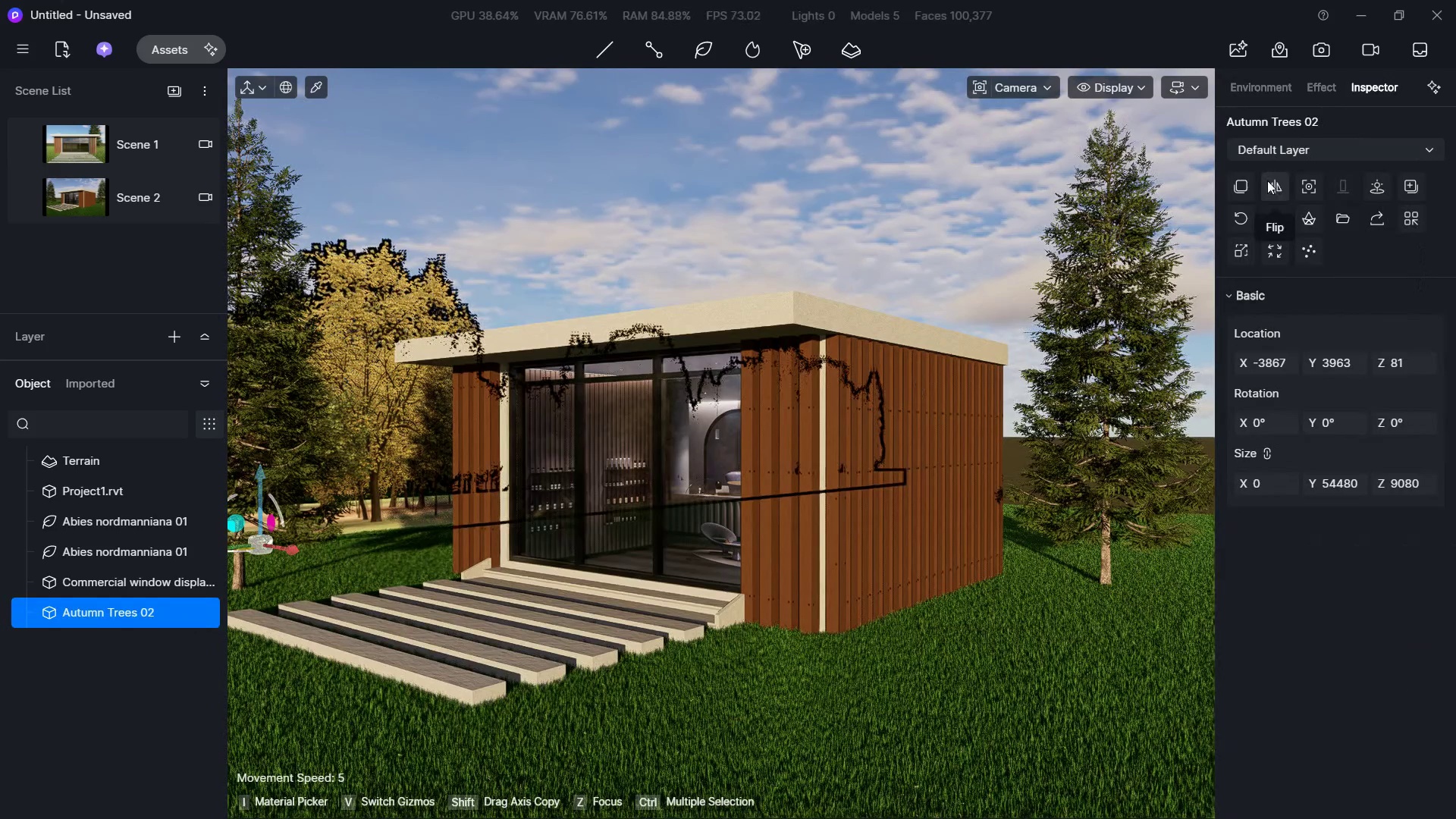 
left_click([1249, 179])
 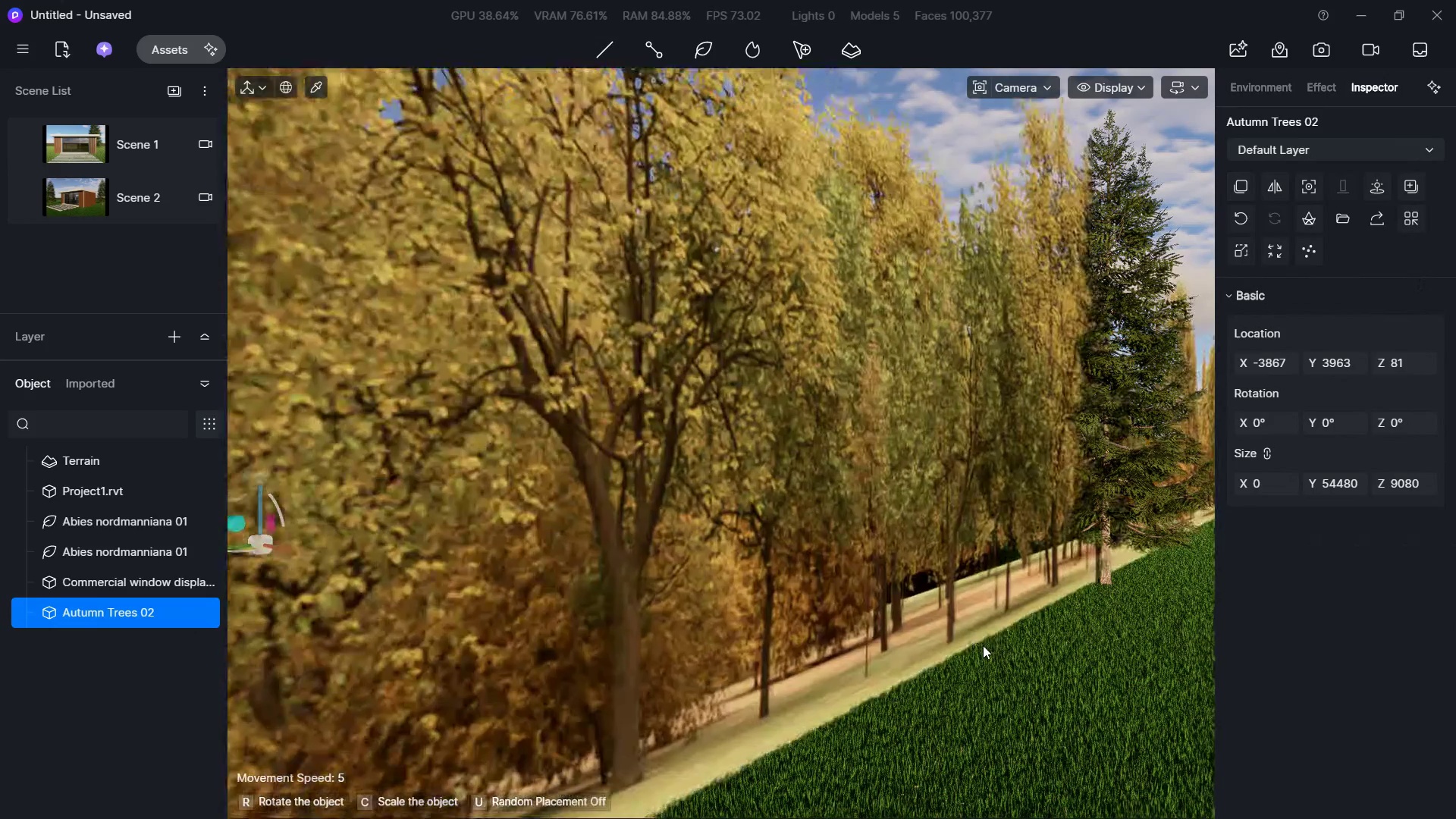 
left_click([983, 645])
 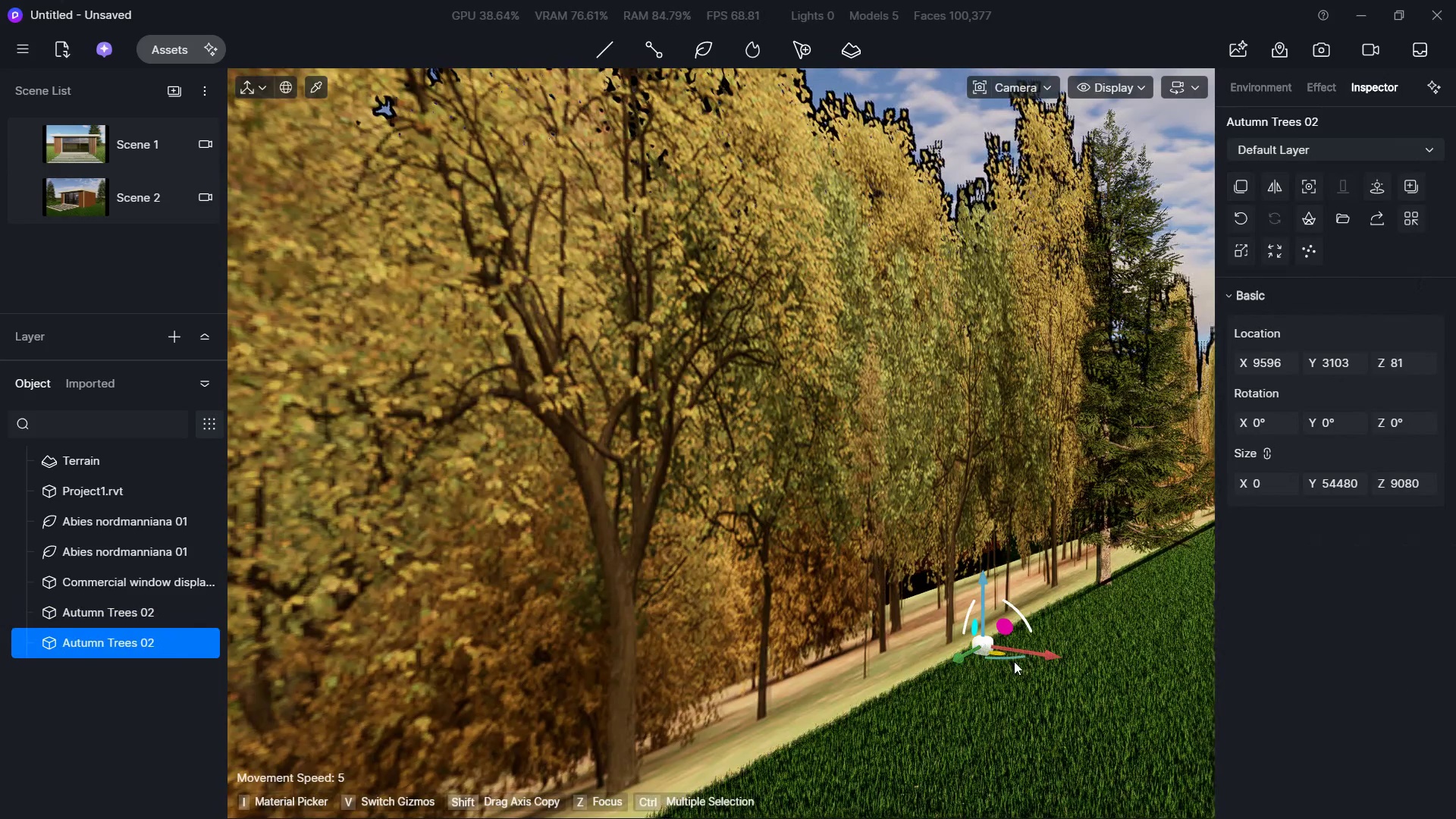 
left_click_drag(start_coordinate=[1014, 661], to_coordinate=[1085, 640])
 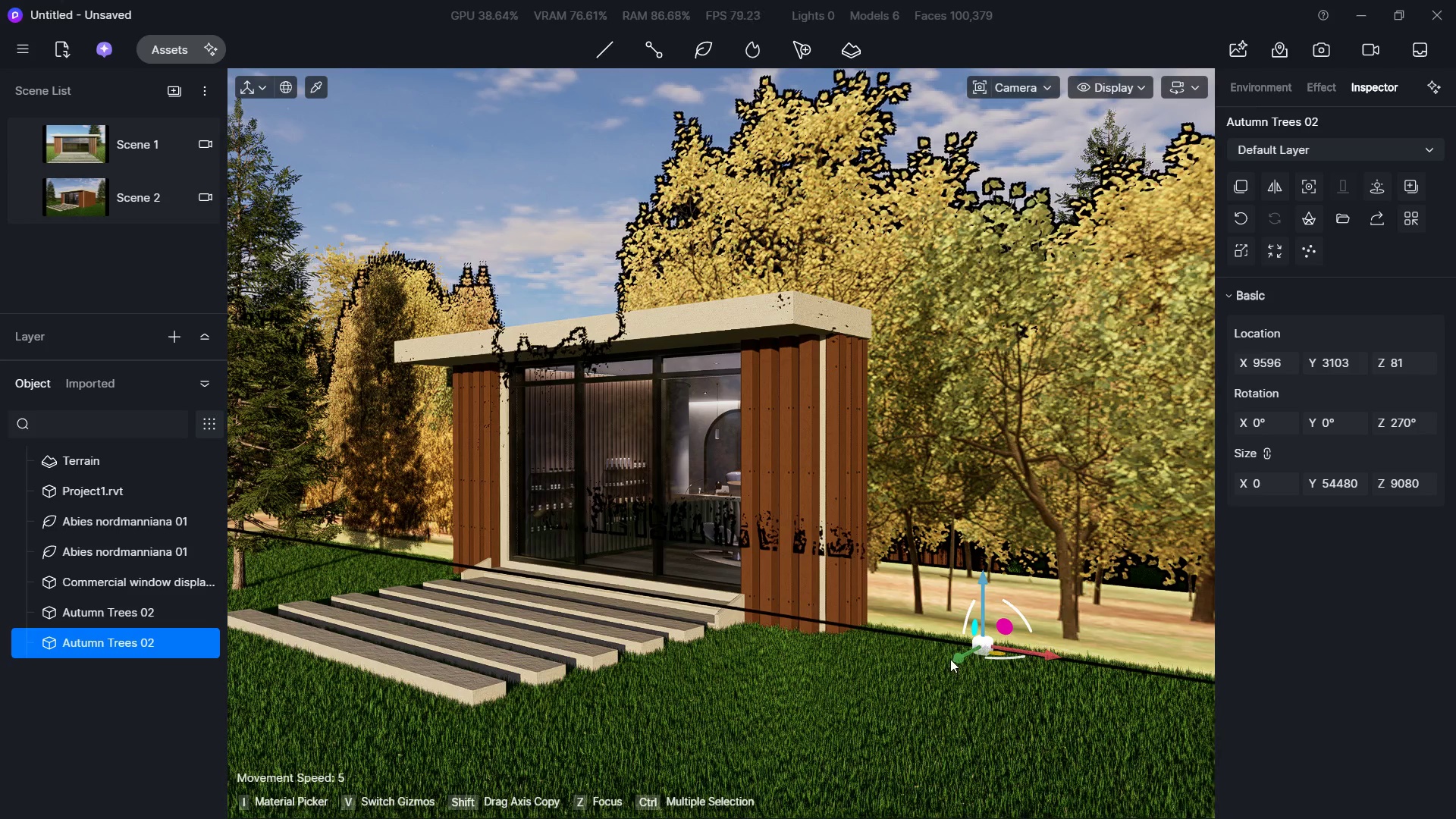 
hold_key(key=ShiftLeft, duration=2.72)
 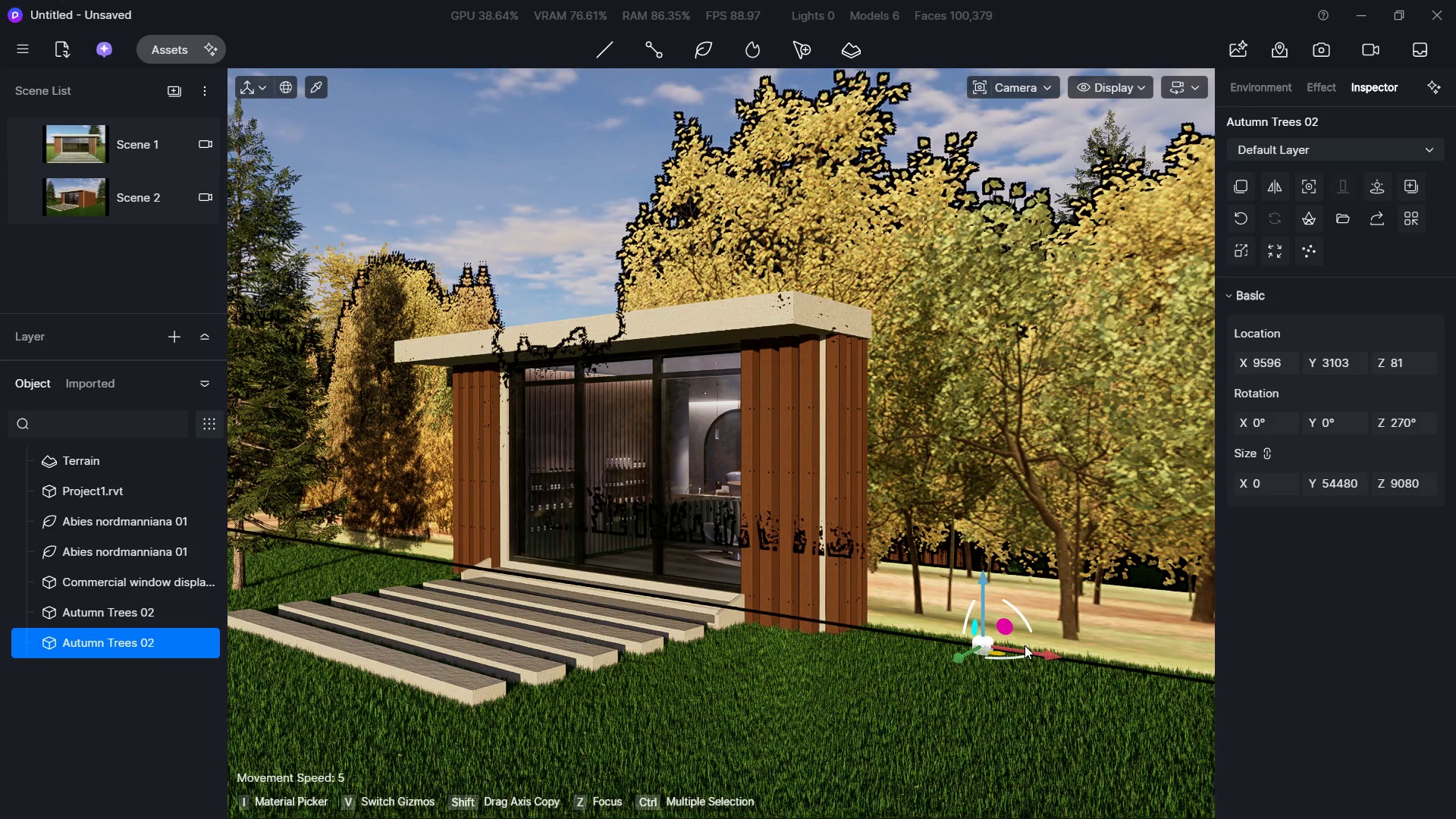 
left_click_drag(start_coordinate=[948, 659], to_coordinate=[959, 657])
 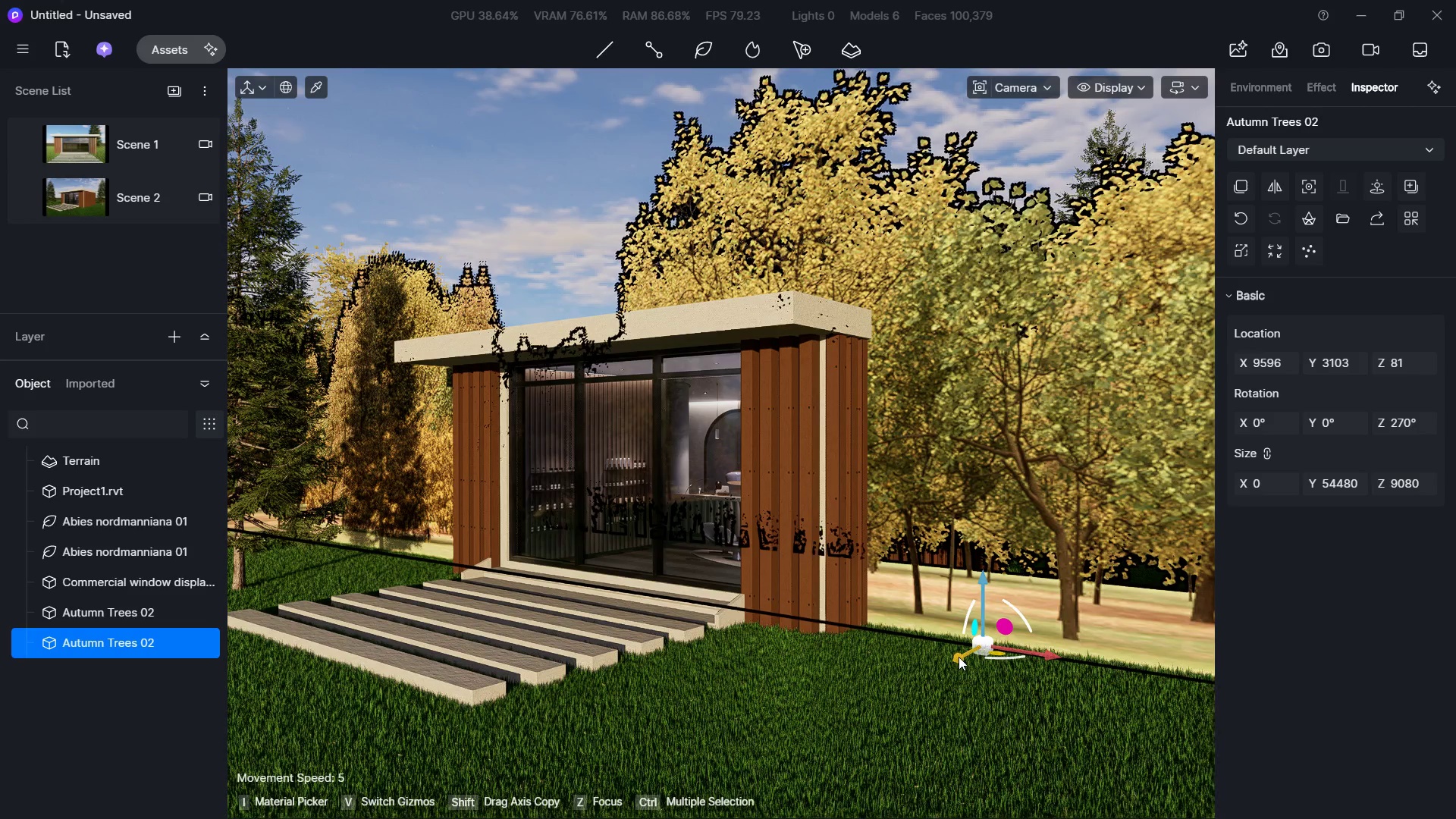 
left_click_drag(start_coordinate=[959, 657], to_coordinate=[1187, 416])
 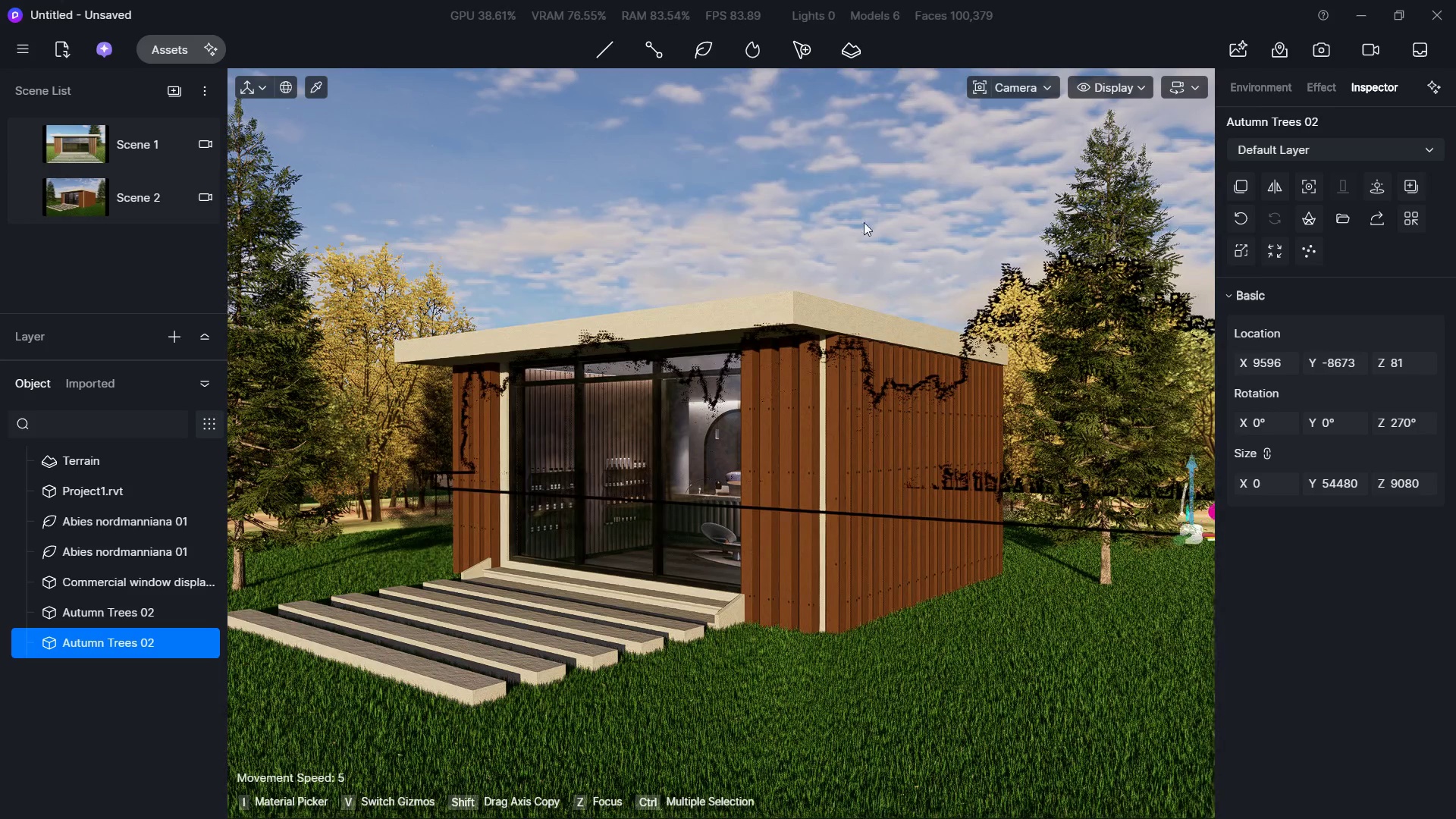 
left_click([864, 222])
 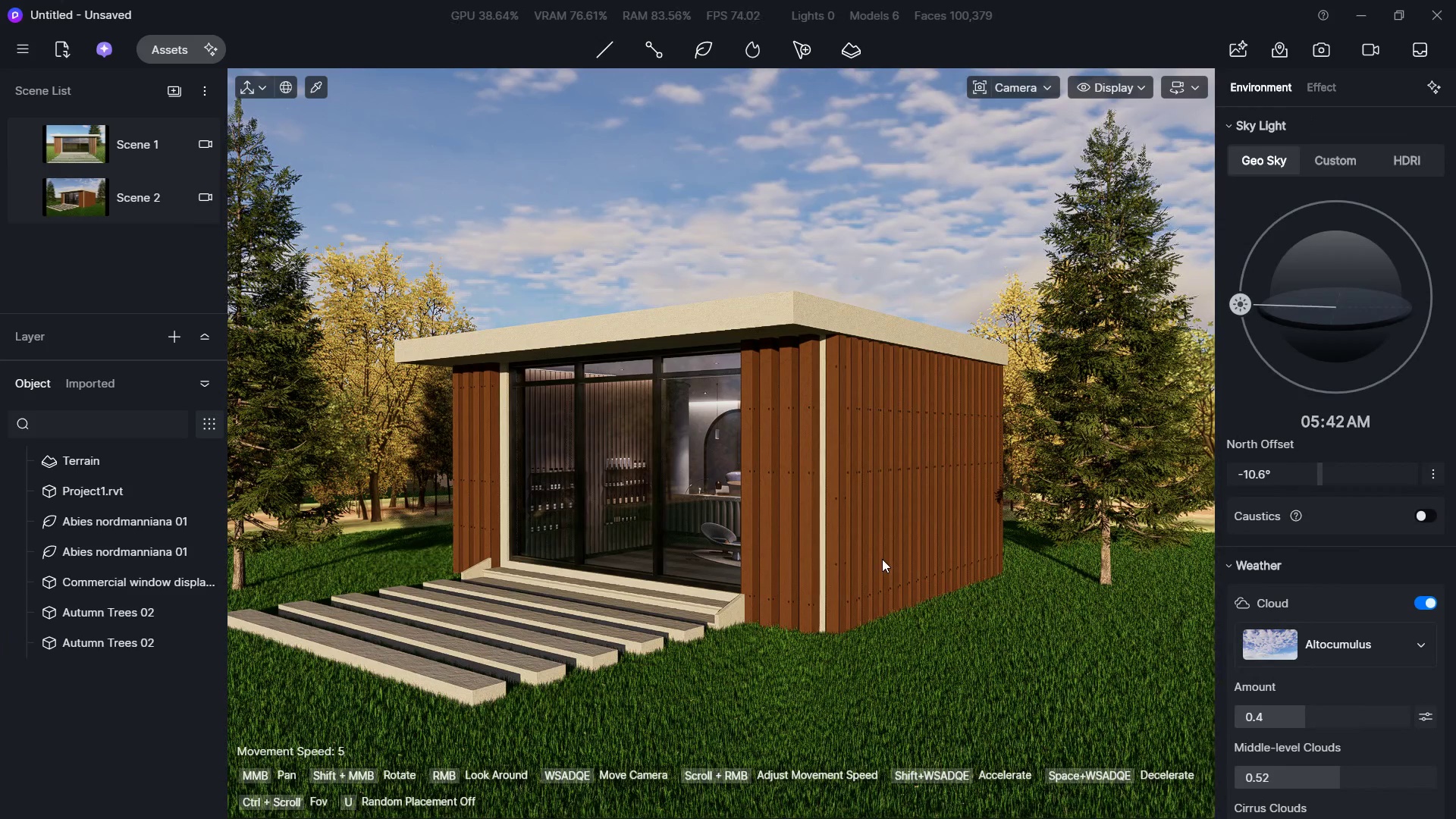 
type(aaa)
 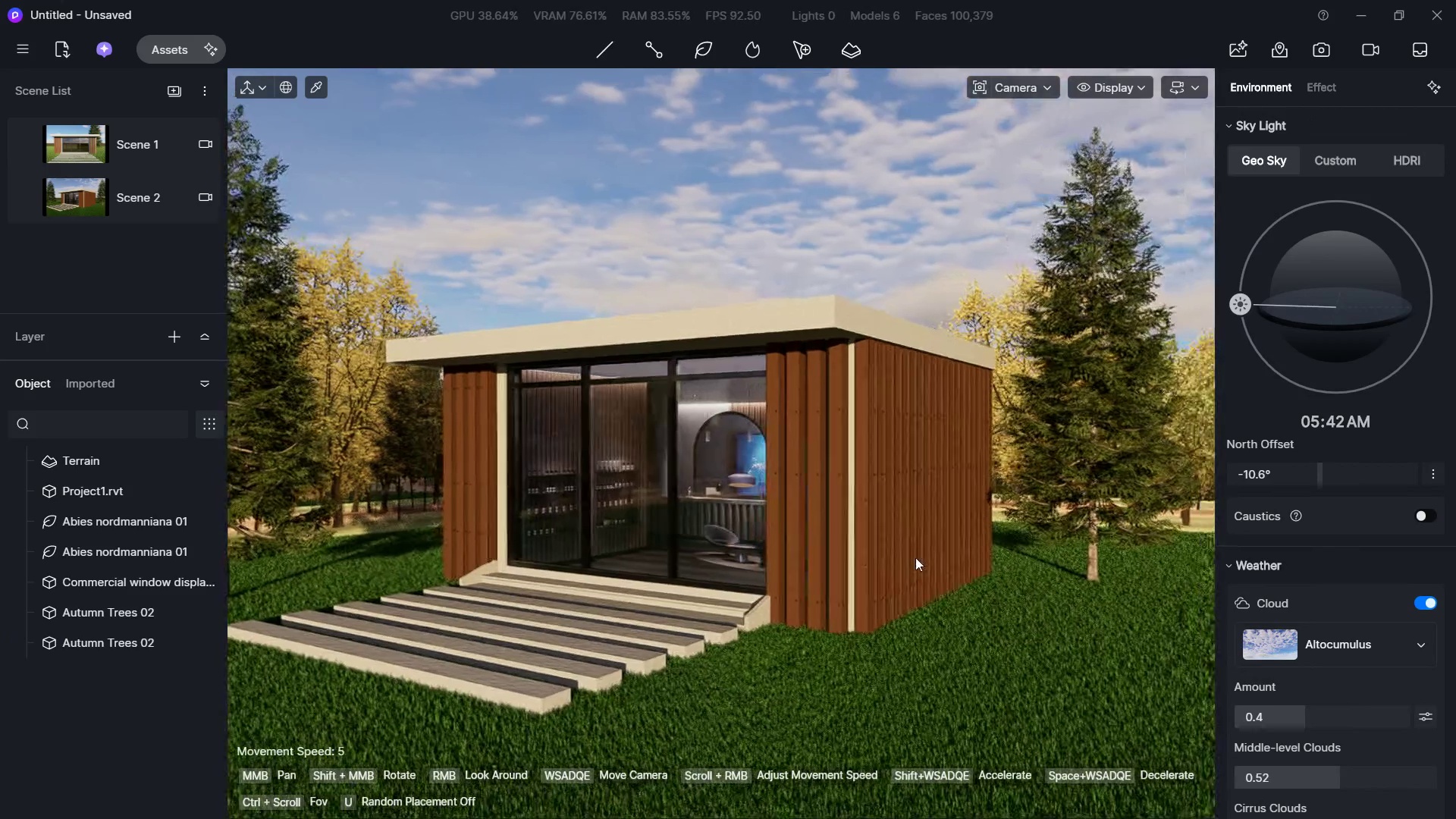 
type(deee)
 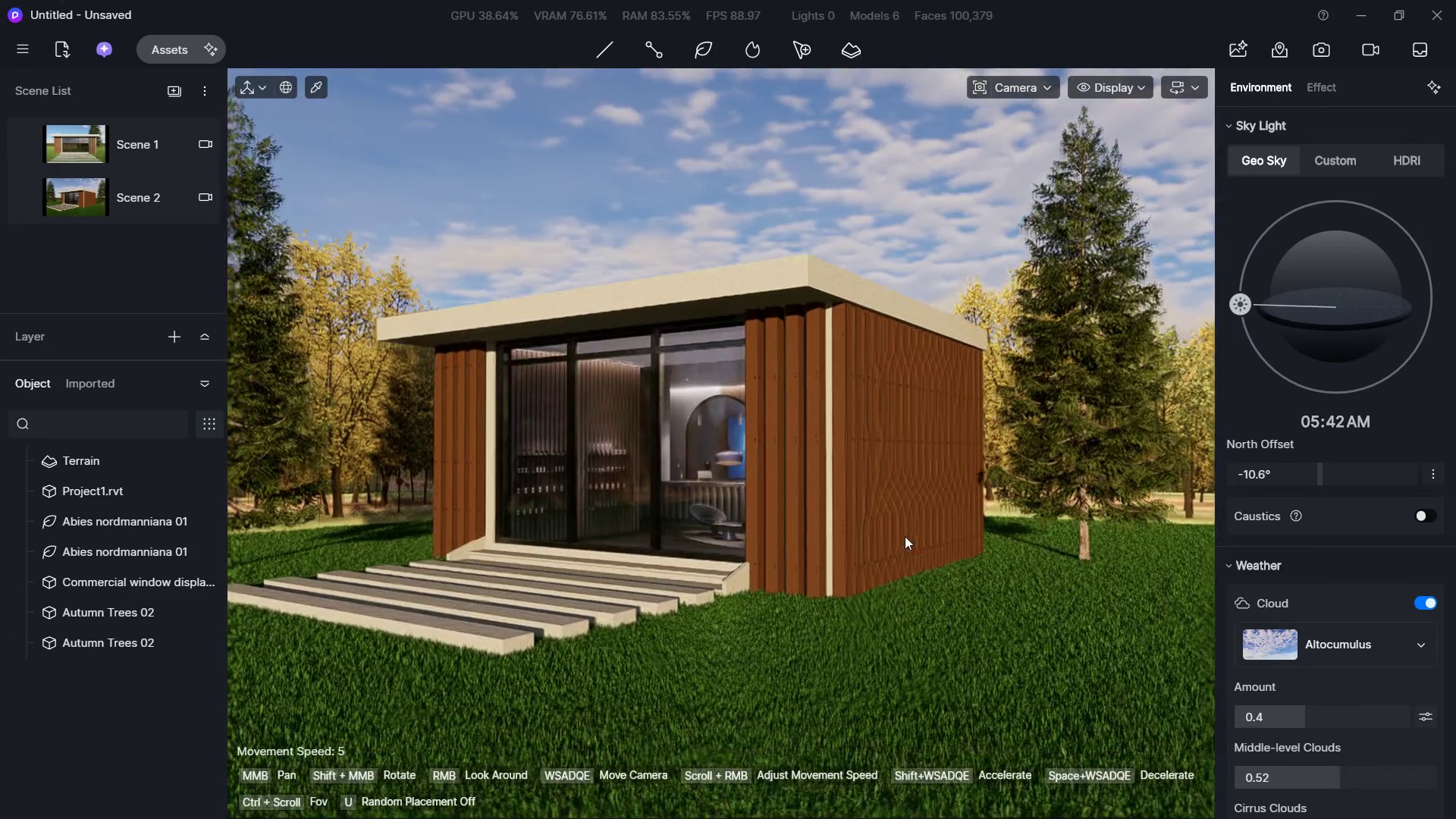 
type(eewes)
 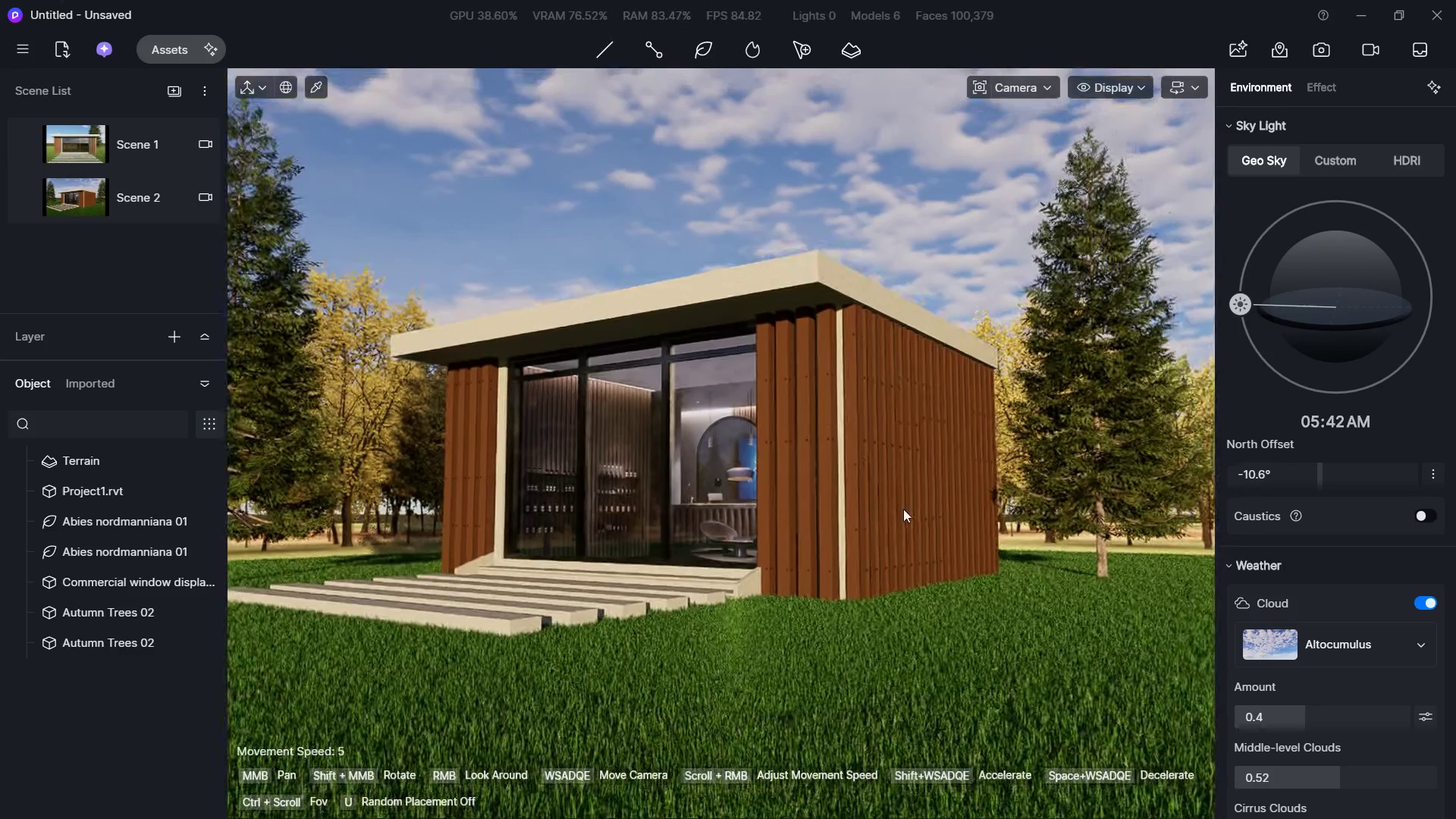 
type(dqe)
 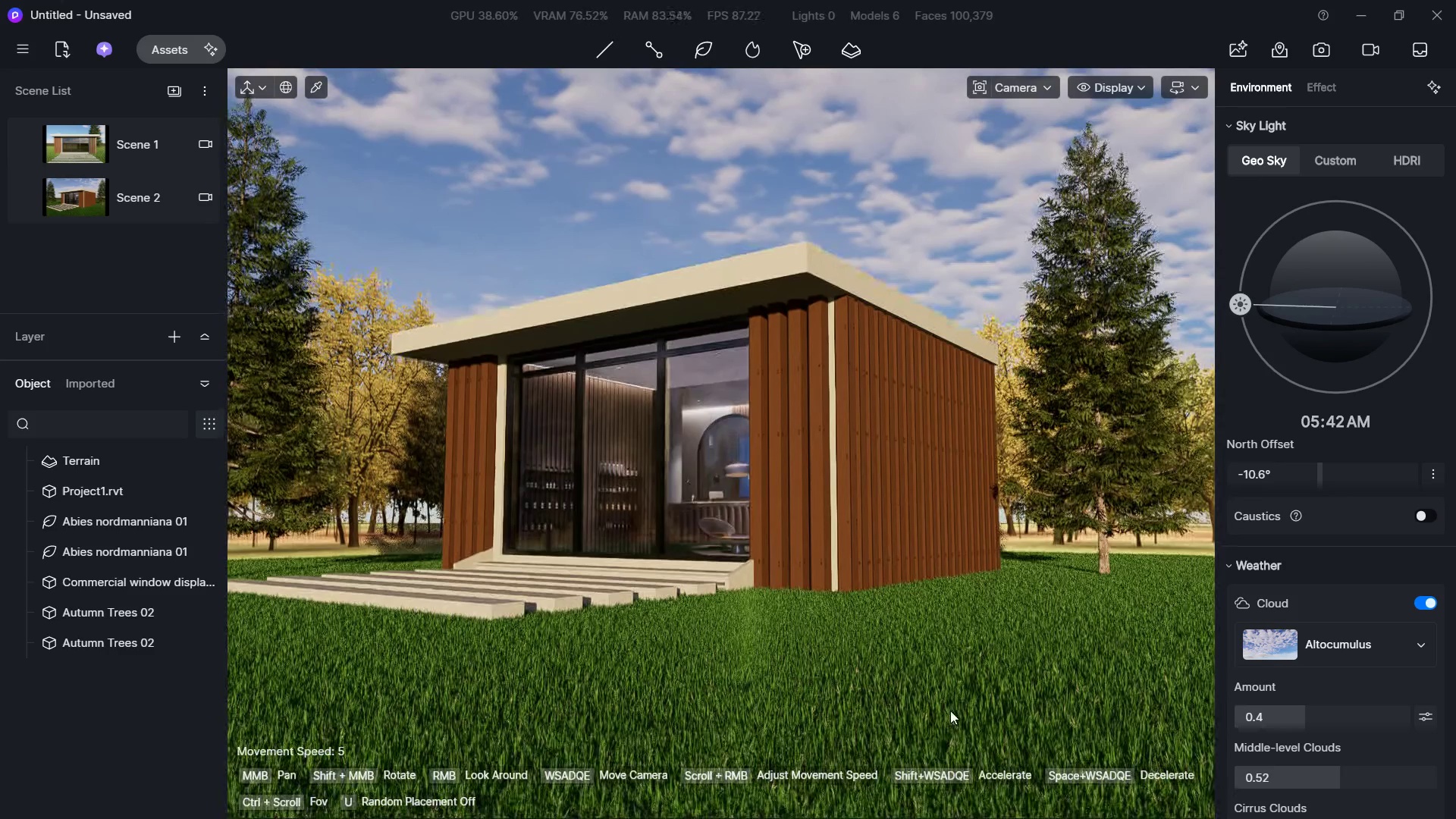 
left_click([955, 727])
 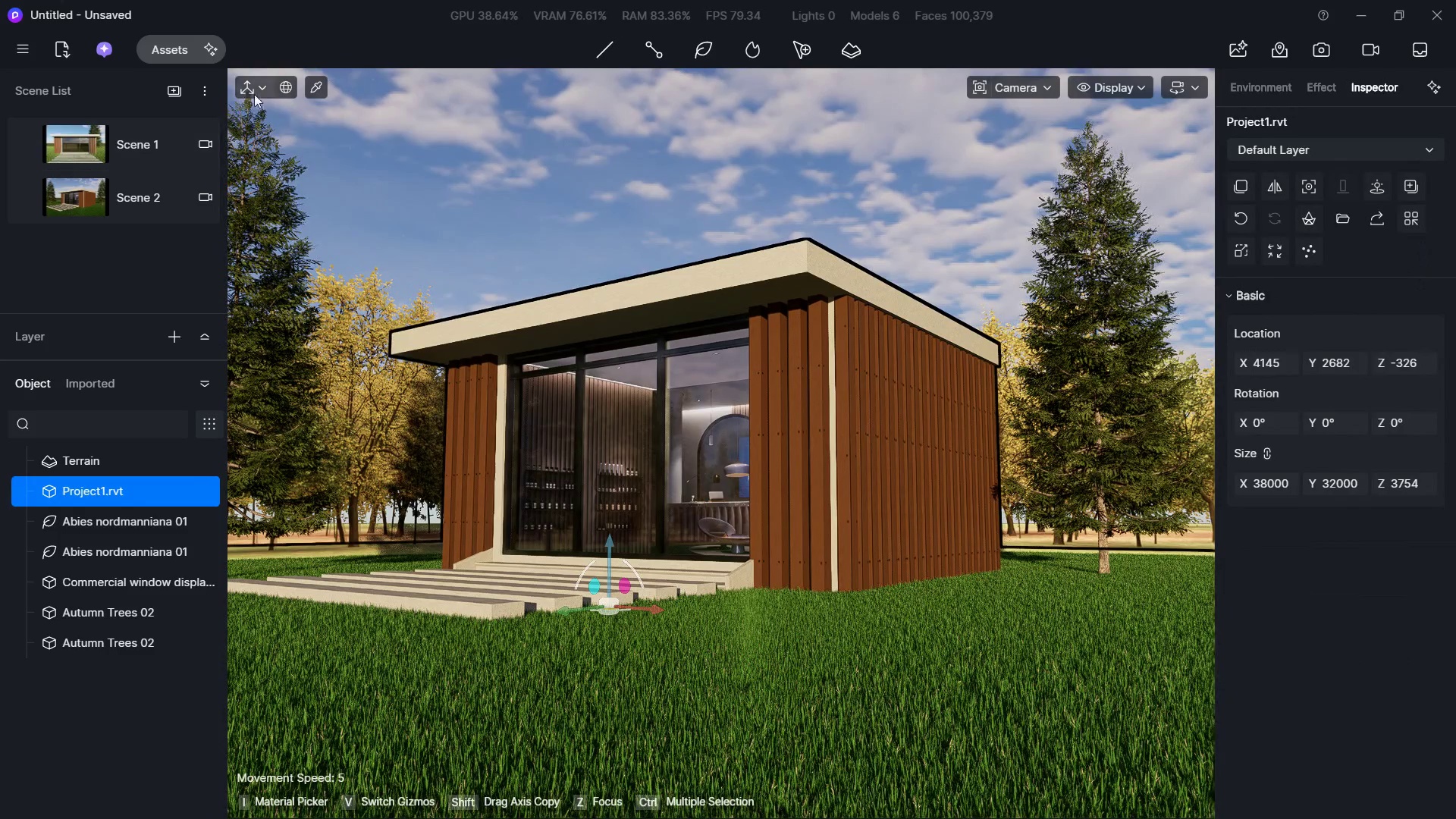 
left_click([312, 84])
 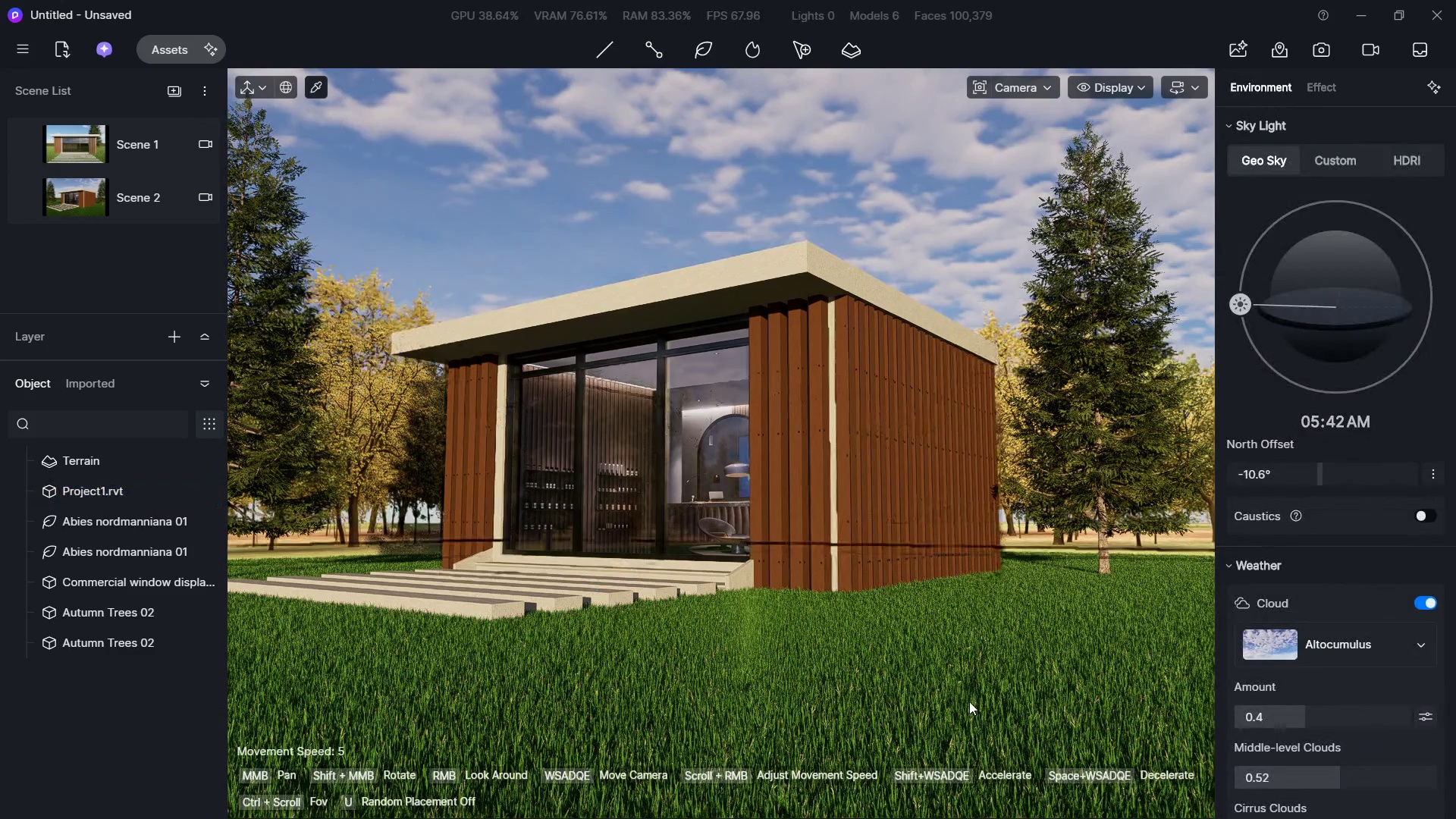 
left_click([969, 704])
 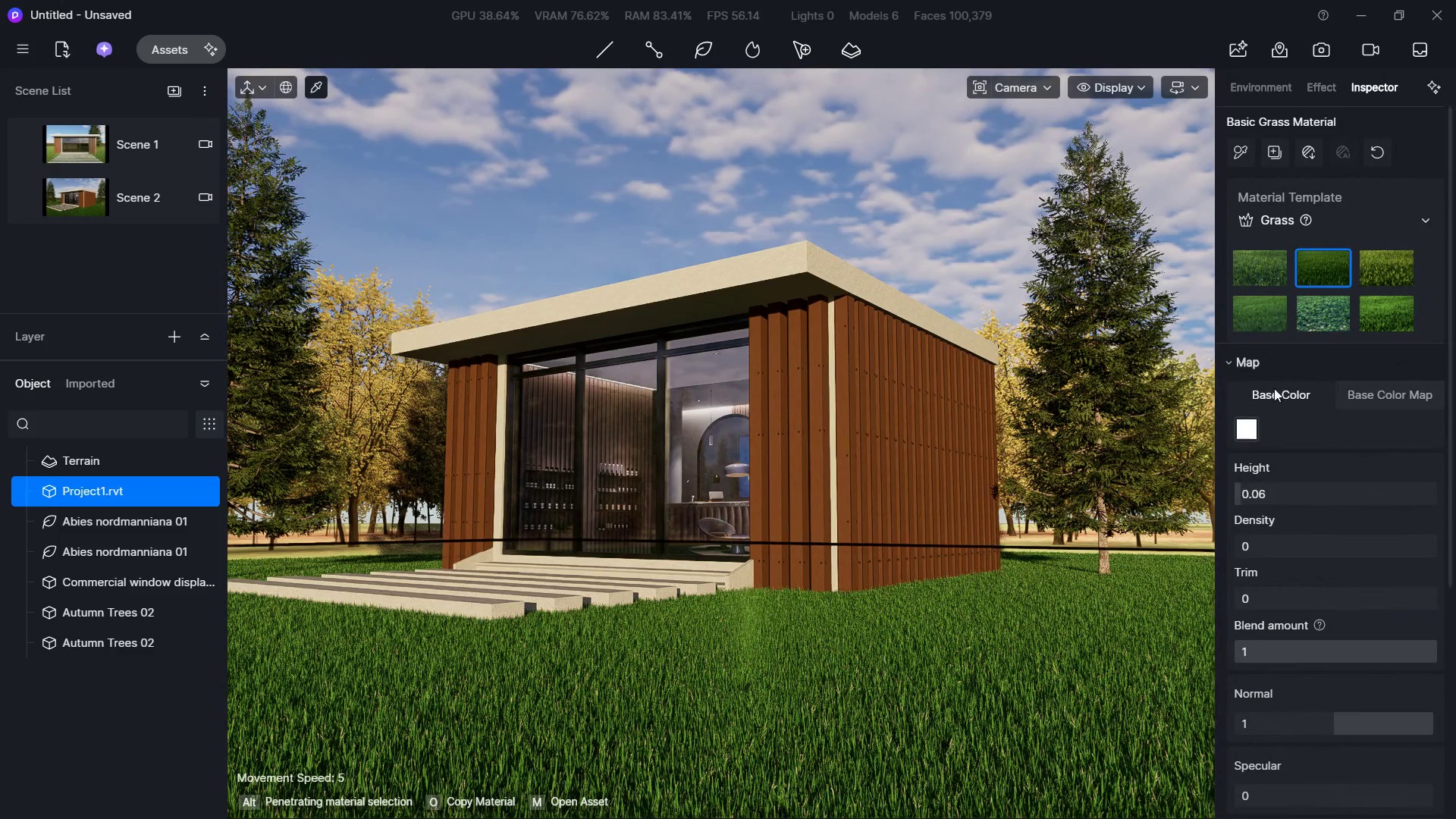 
left_click([1239, 270])
 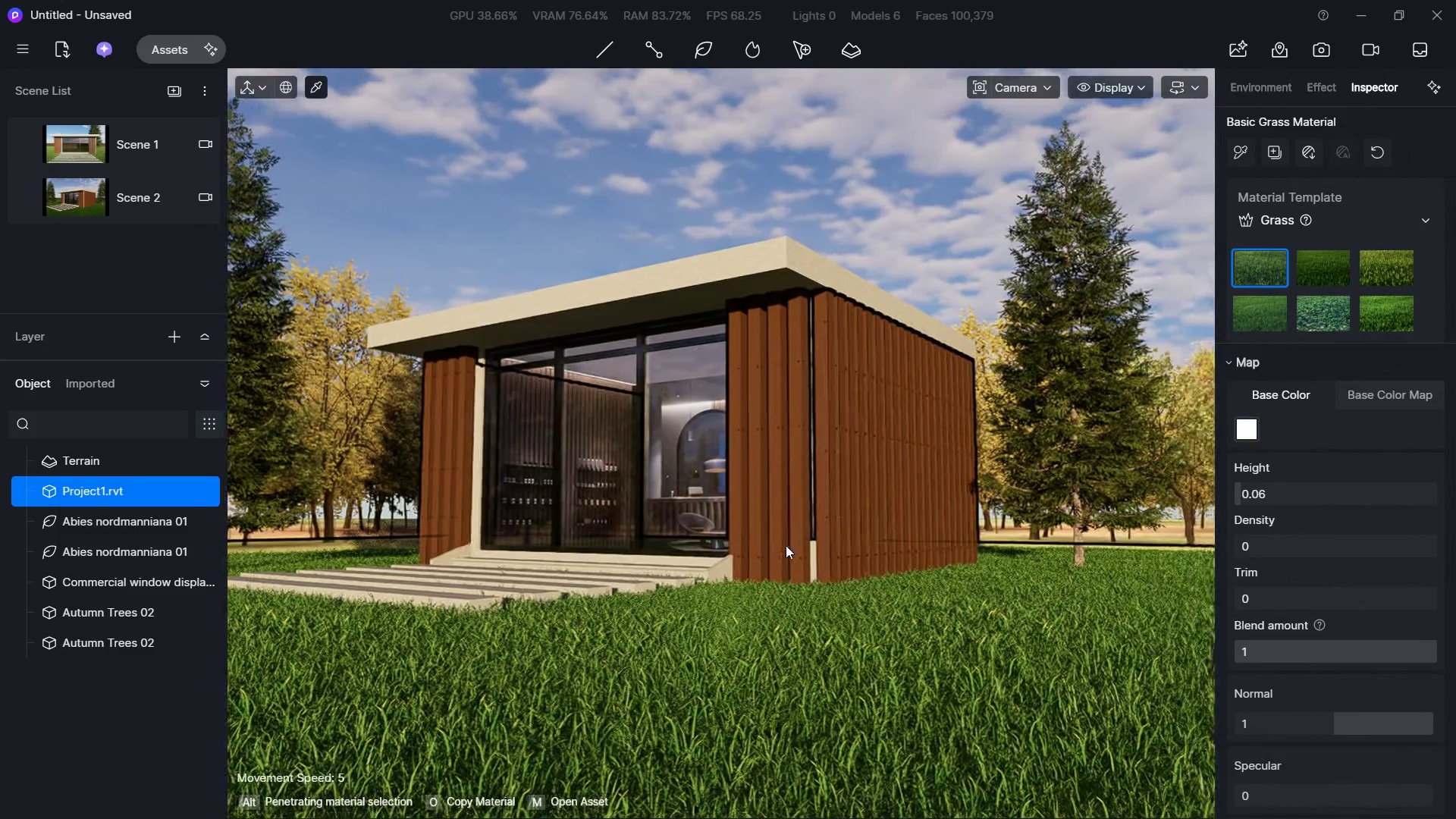 
type(ddqeed)
 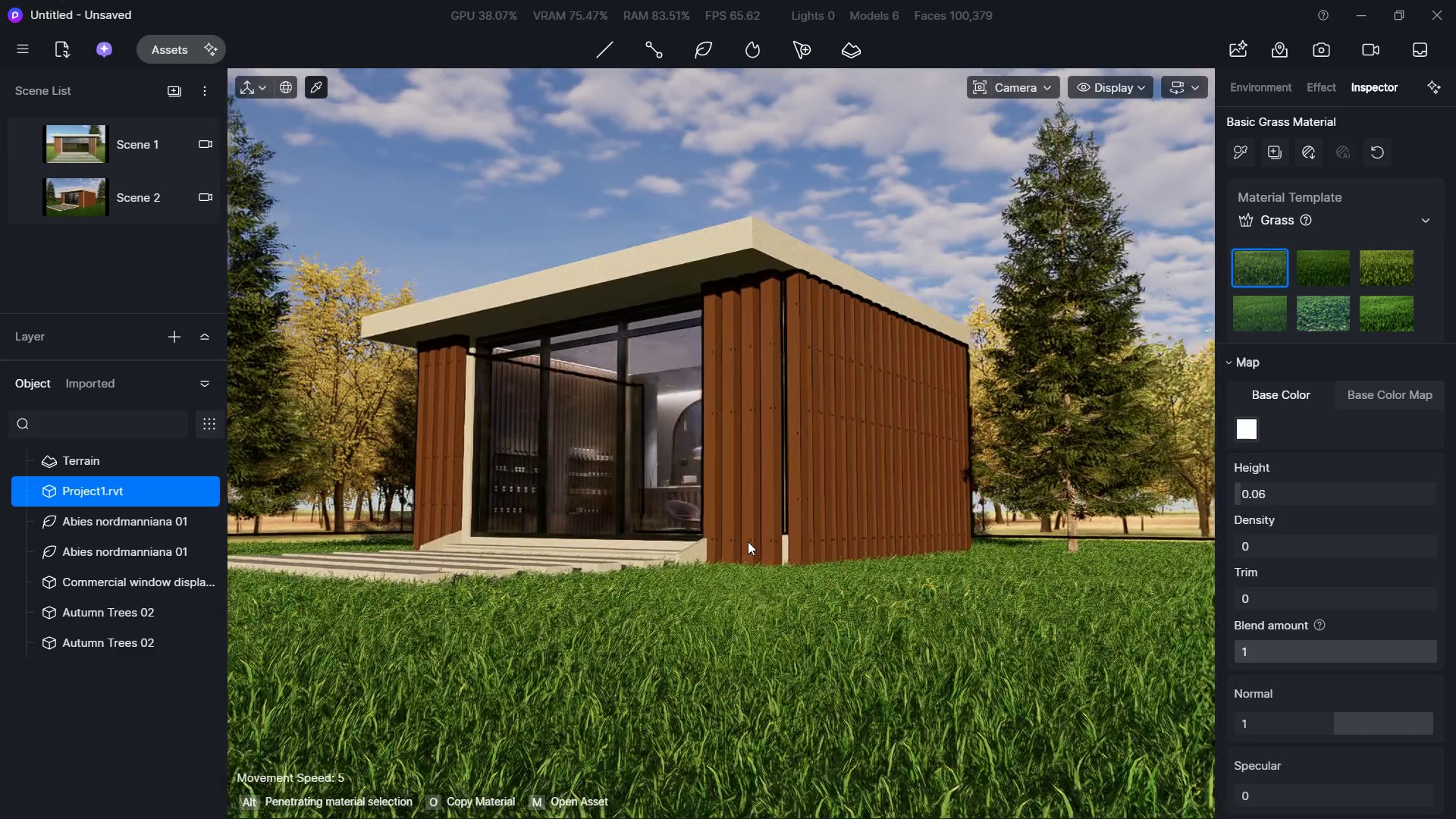 
type(dsawwq)
 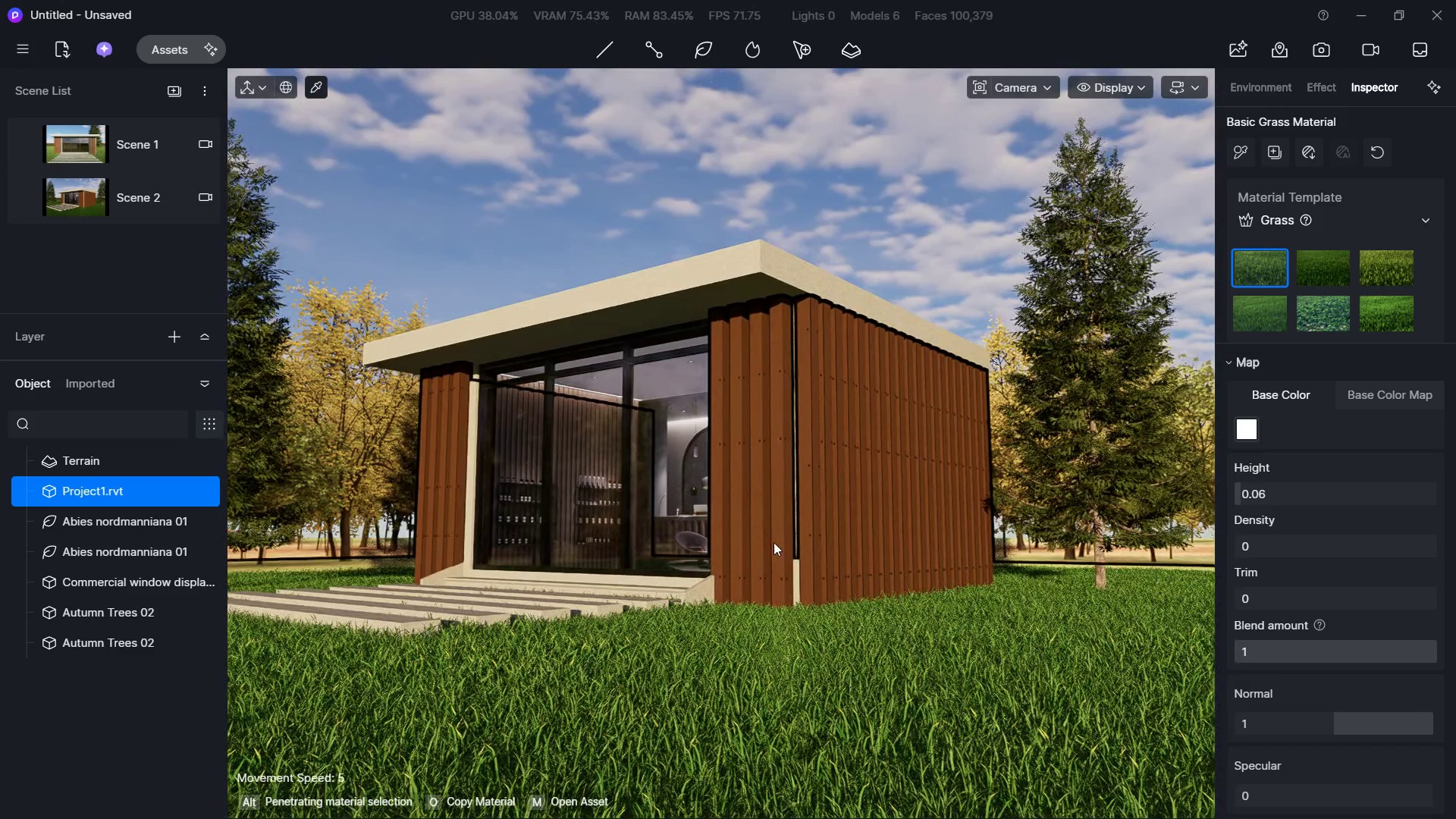 
left_click([873, 287])
 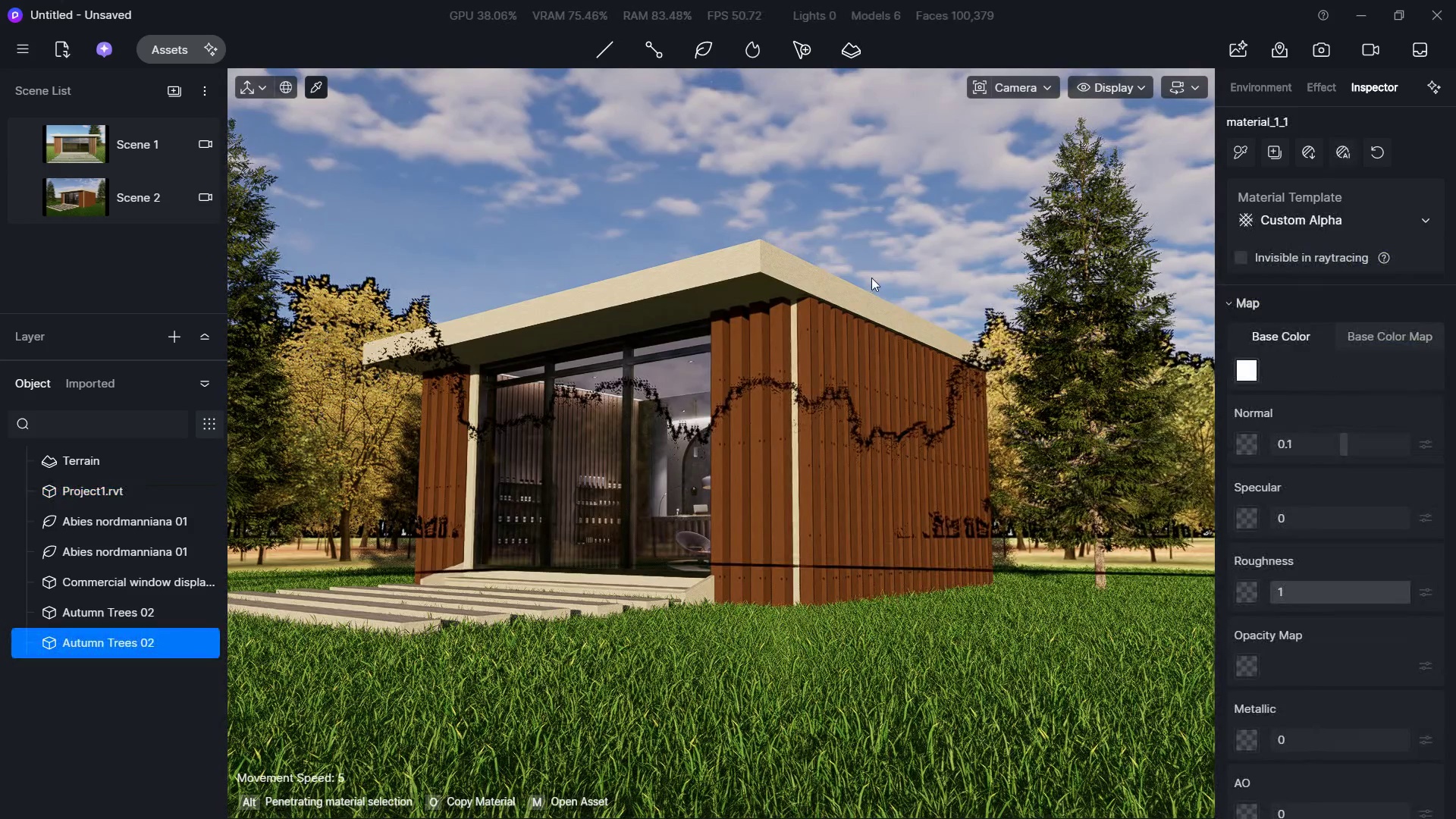 
left_click([850, 245])
 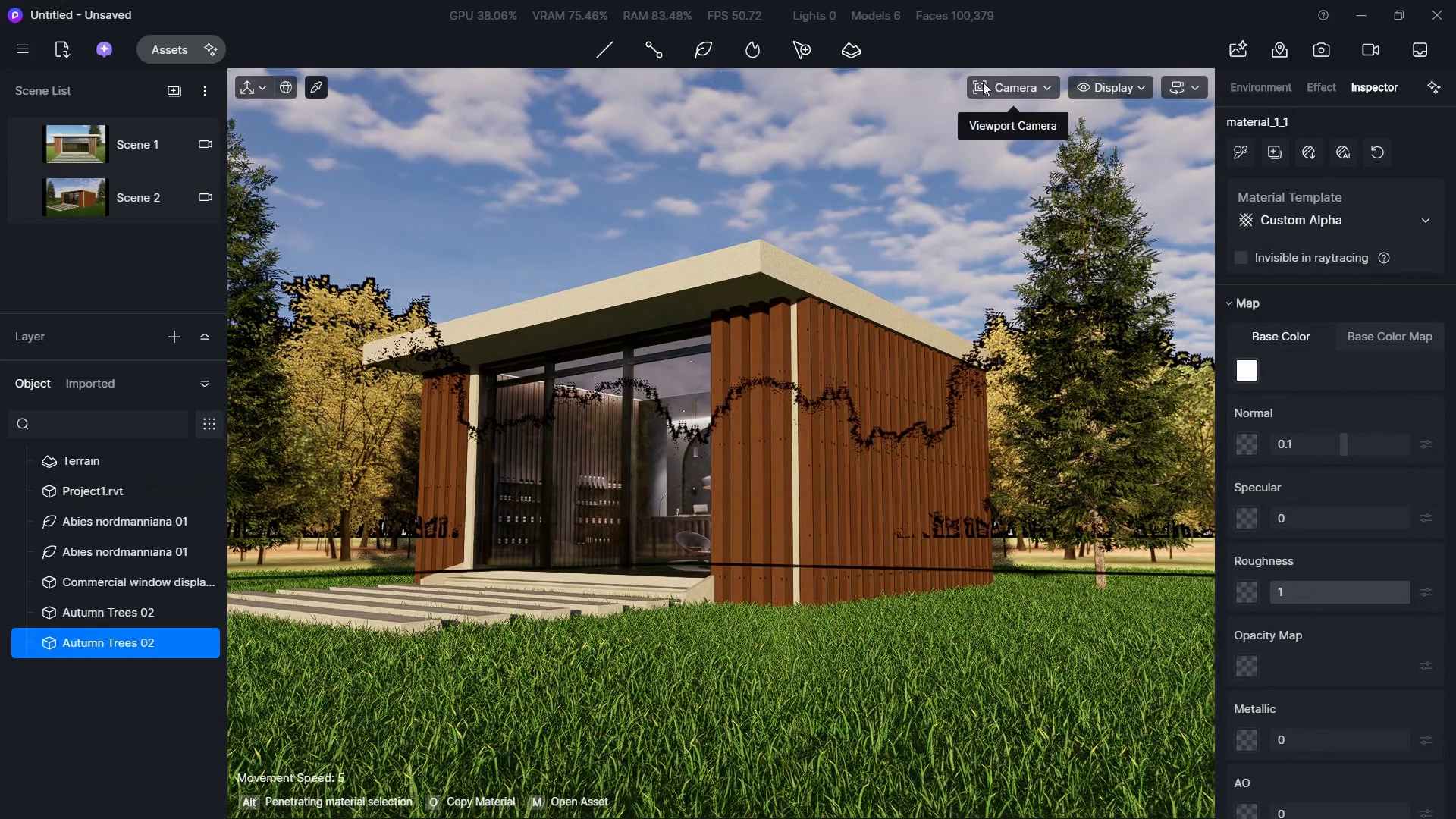 
left_click([1004, 66])
 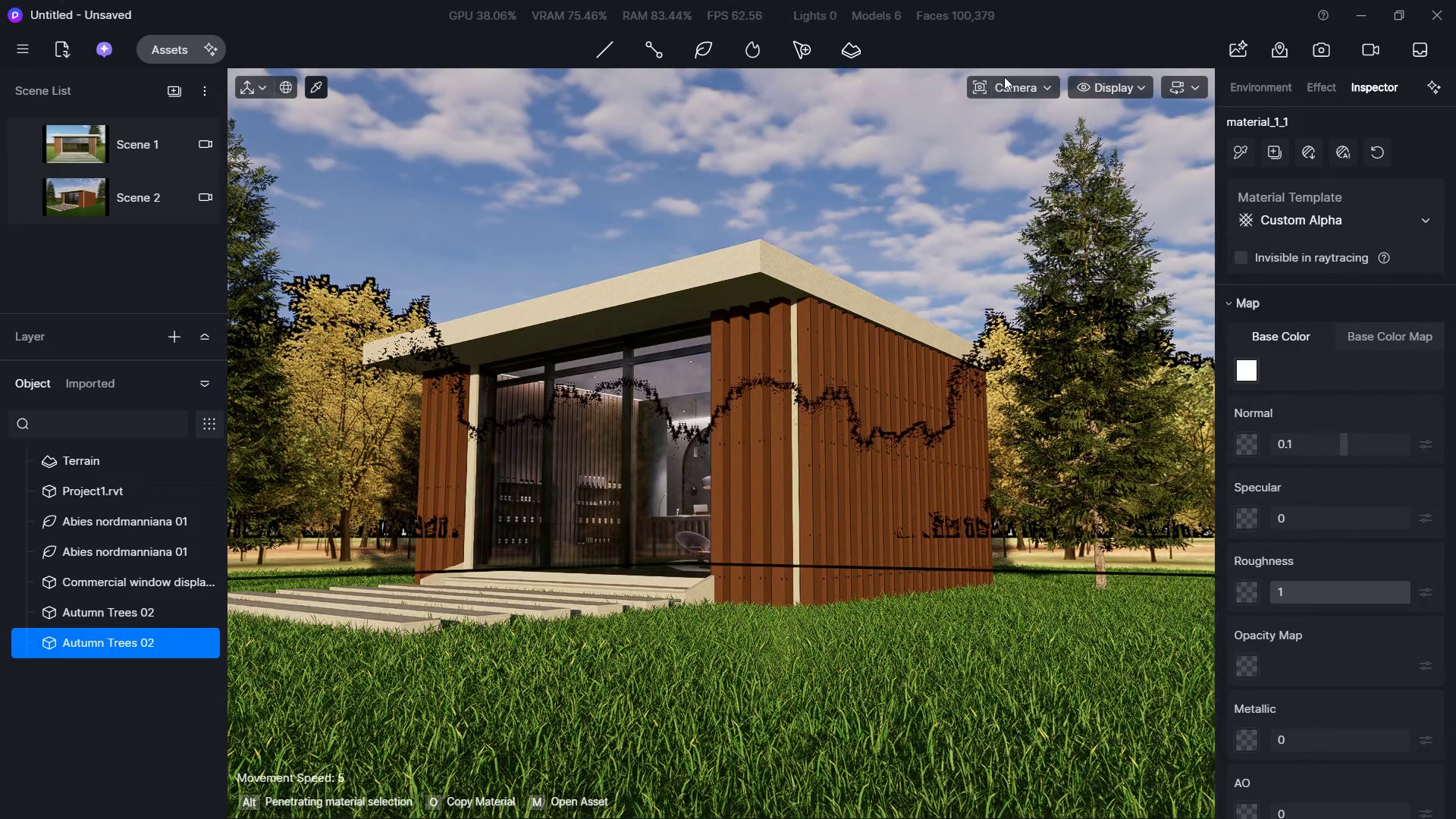 
left_click([1004, 77])
 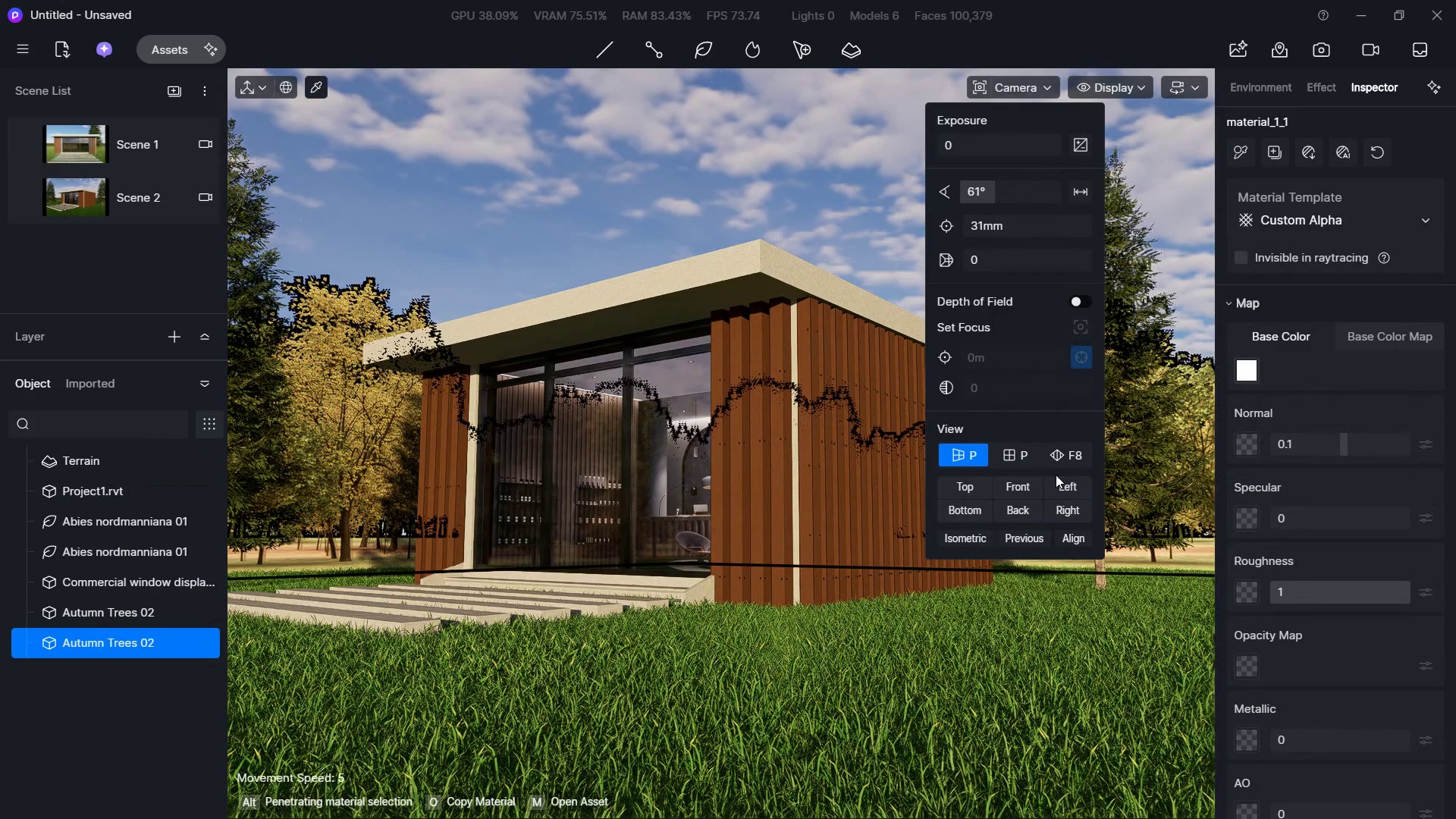 
left_click([1015, 460])
 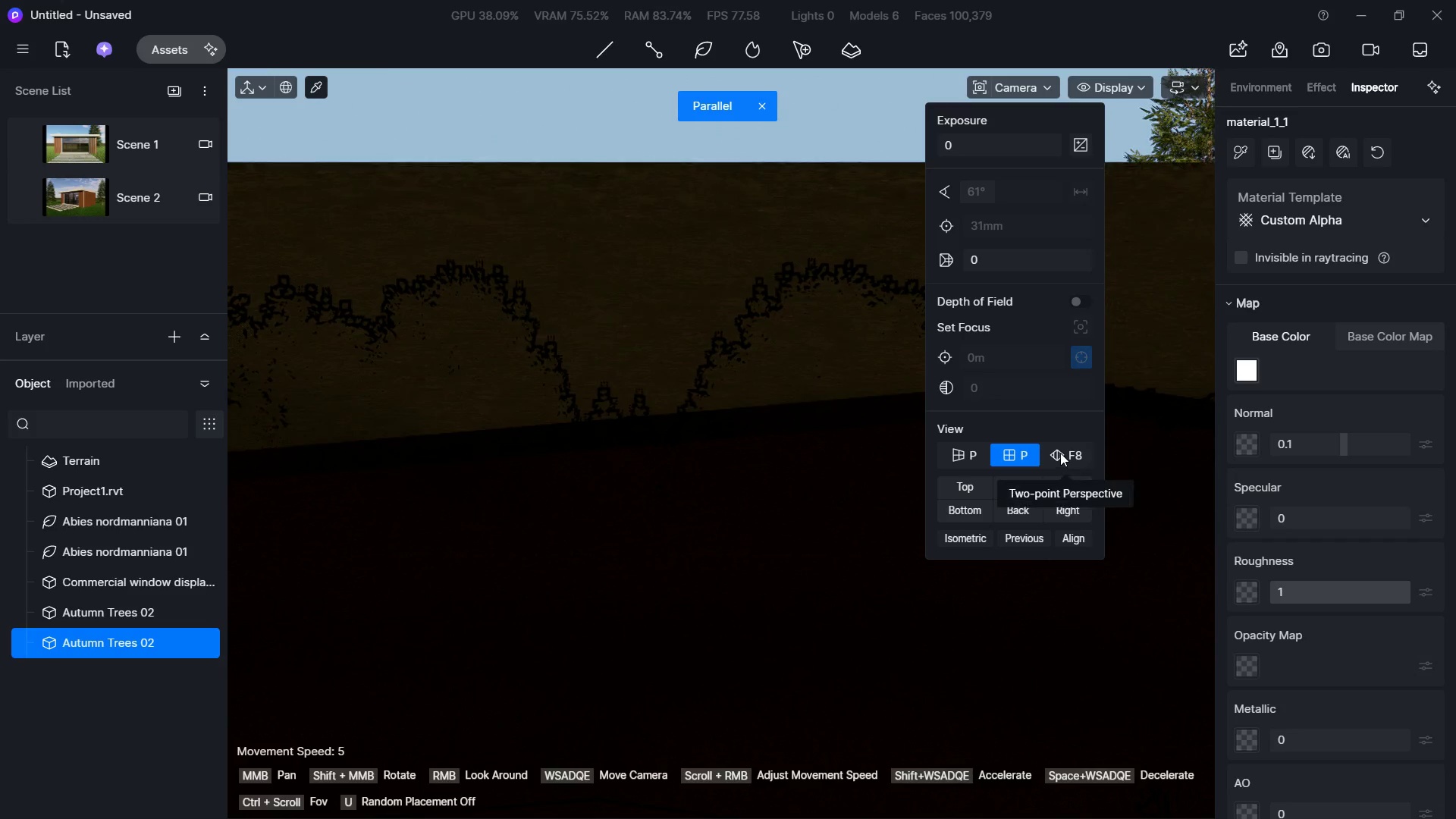 
left_click([1060, 453])
 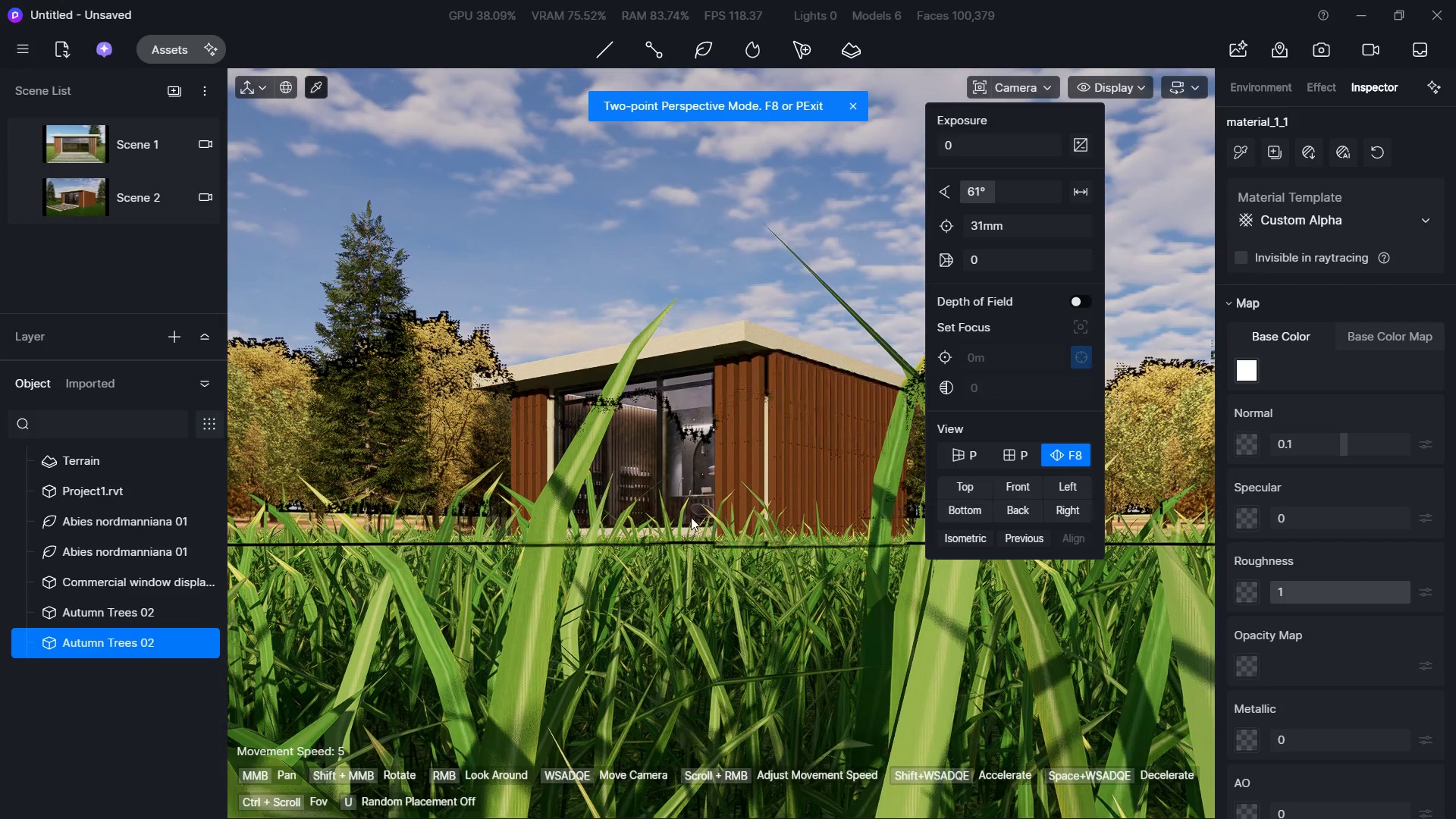 
hold_key(key=W, duration=0.66)
 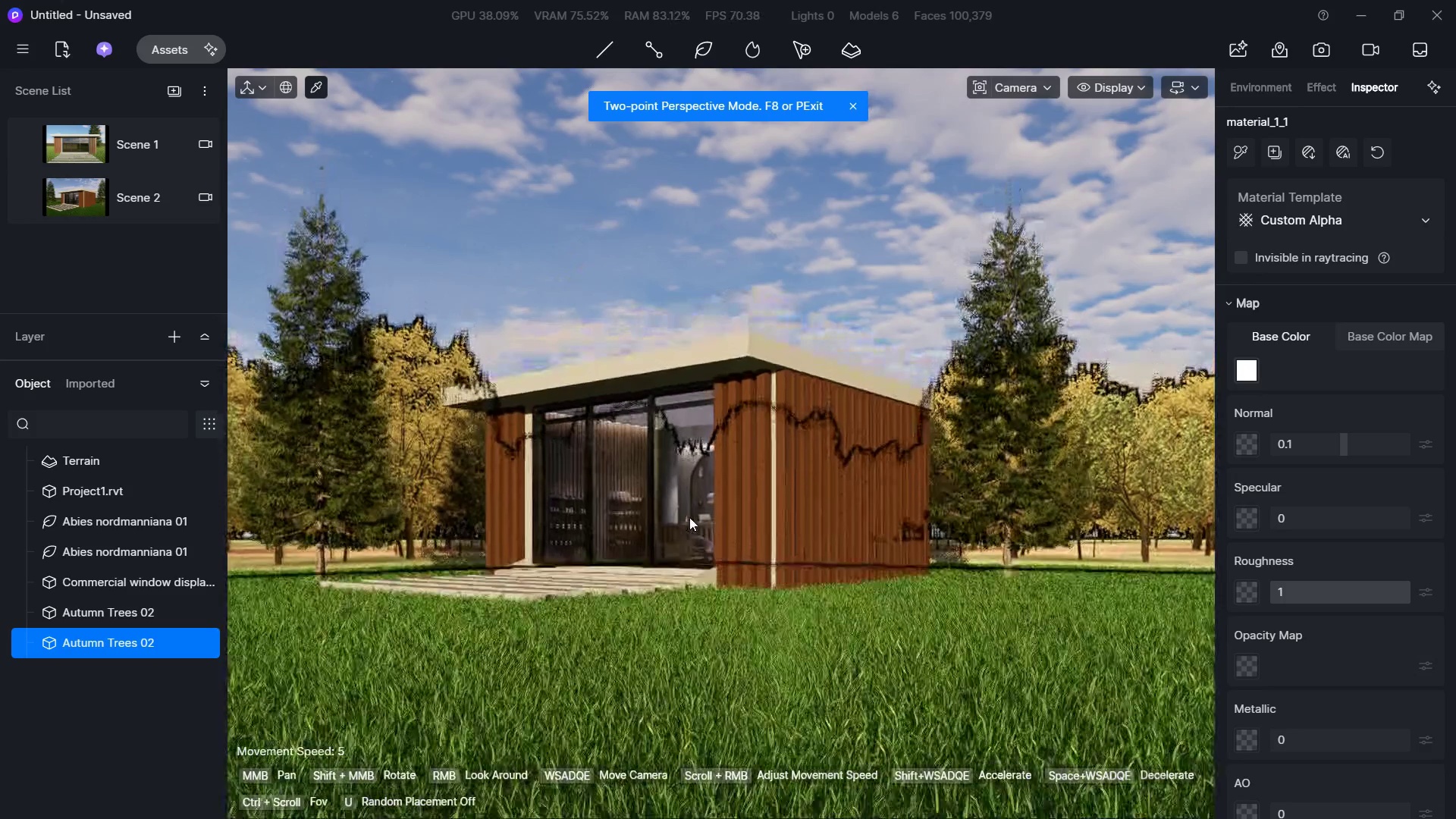 
hold_key(key=Q, duration=0.53)
 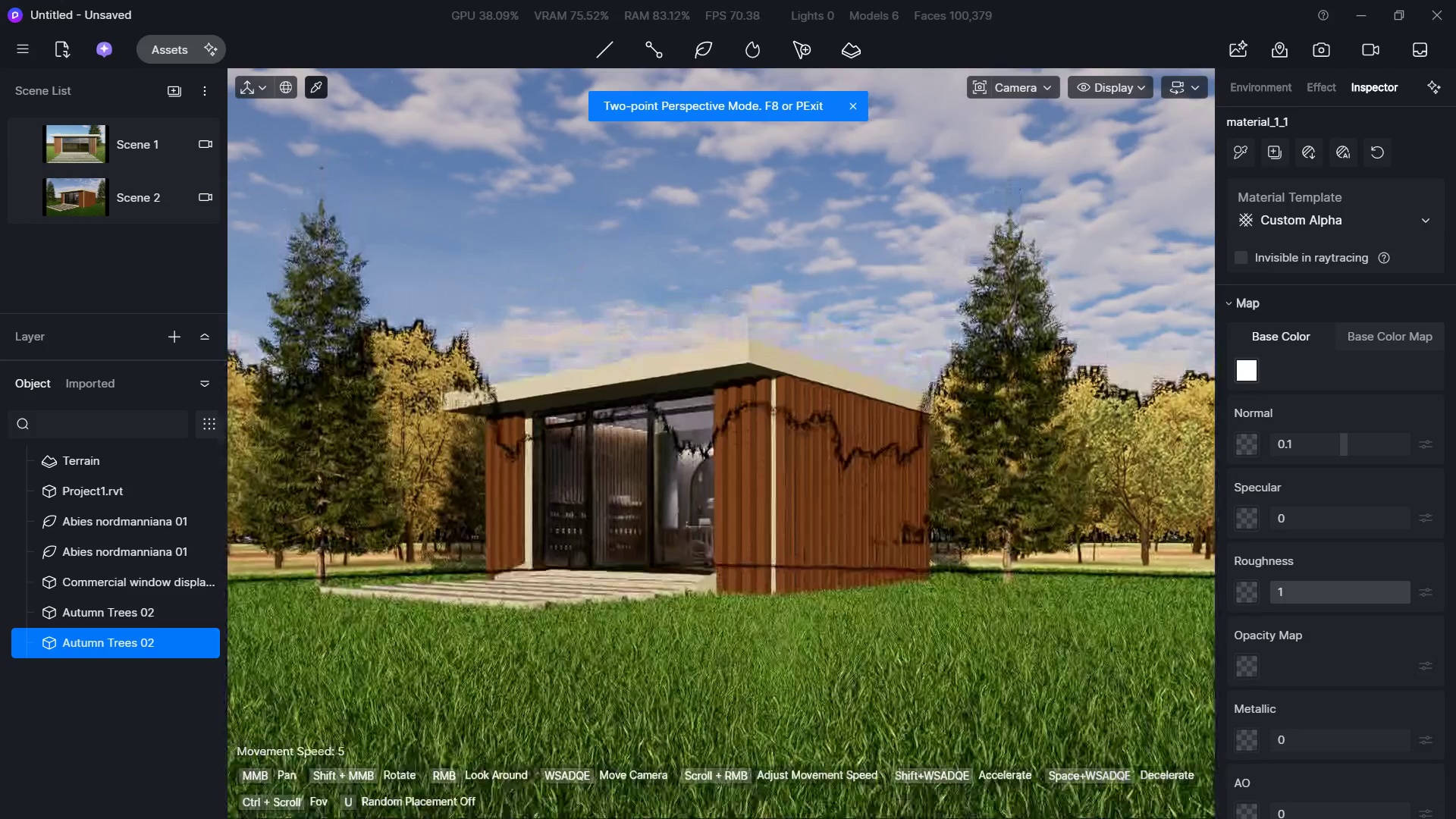 
key(Q)
 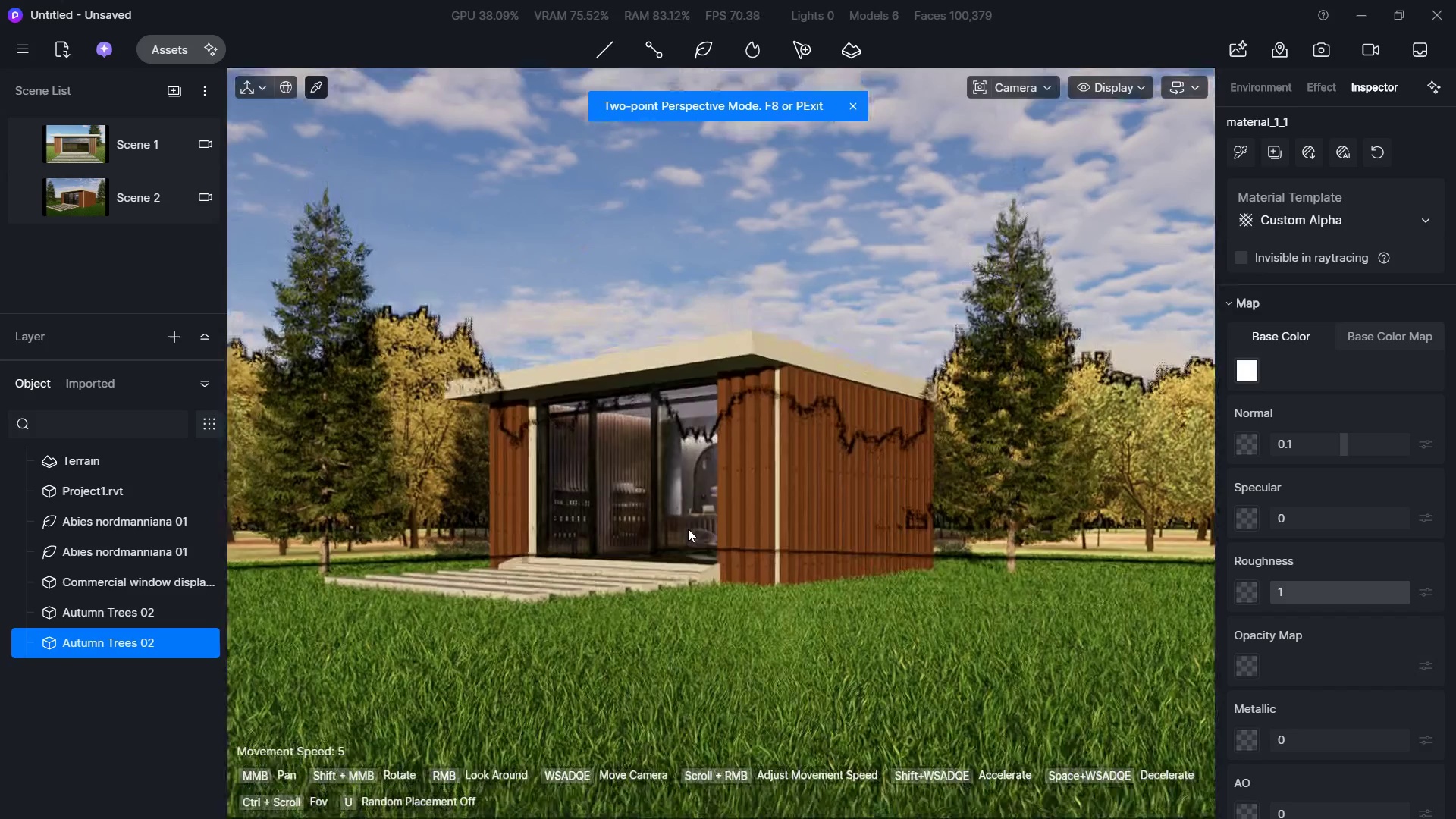 
hold_key(key=W, duration=1.09)
 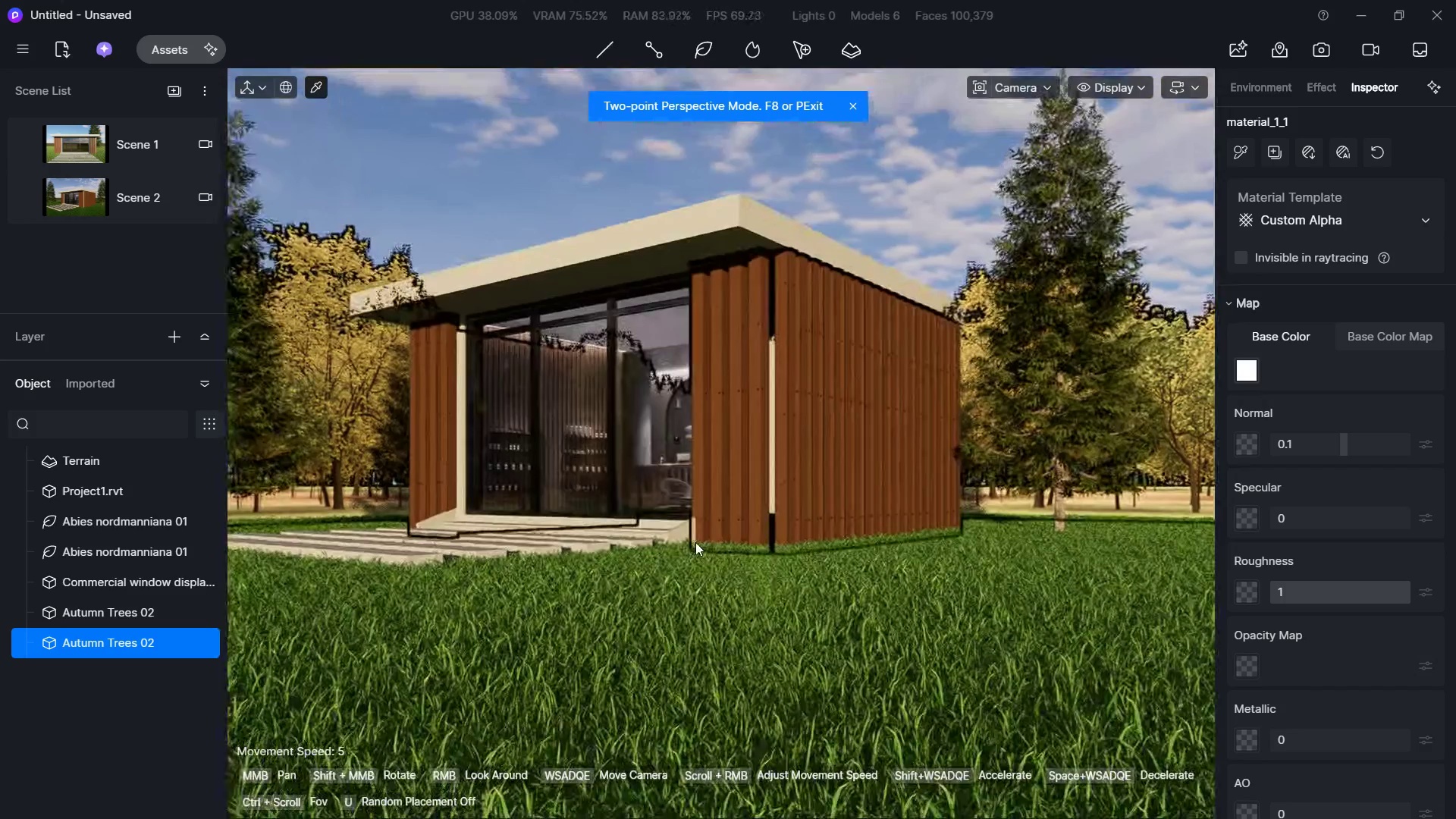 
type(eesdsad)
 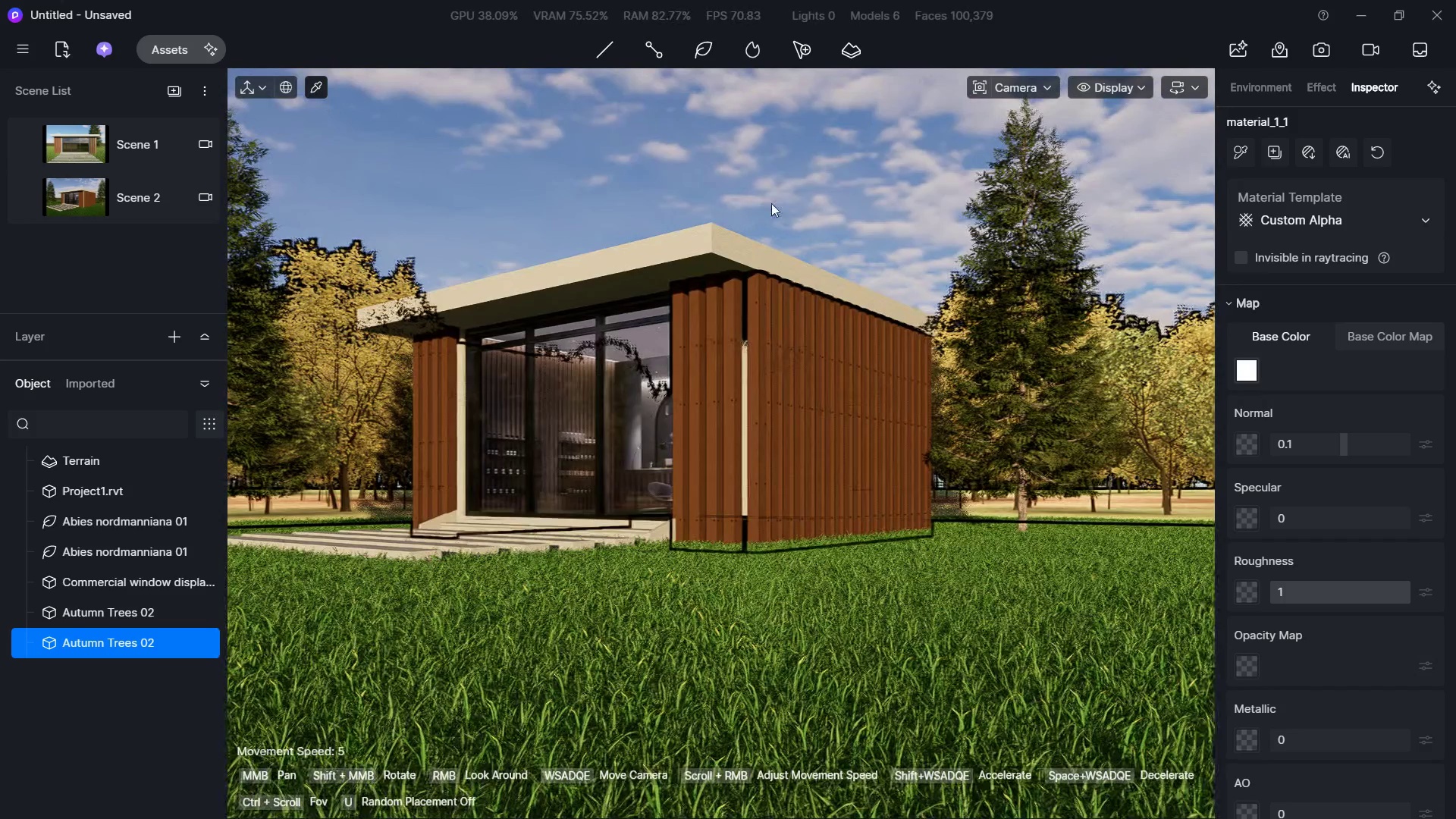 
left_click([805, 142])
 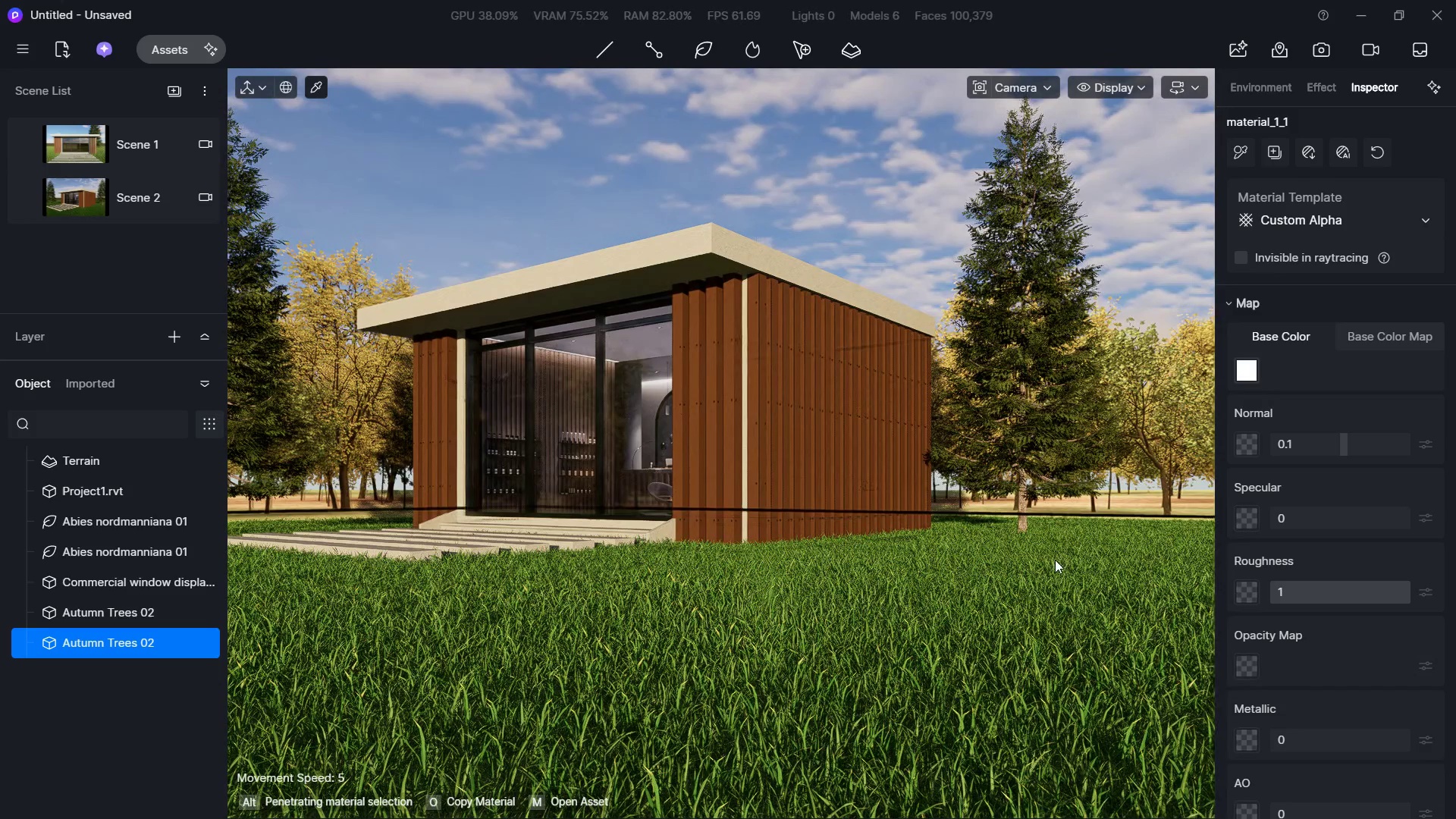 
left_click([909, 168])
 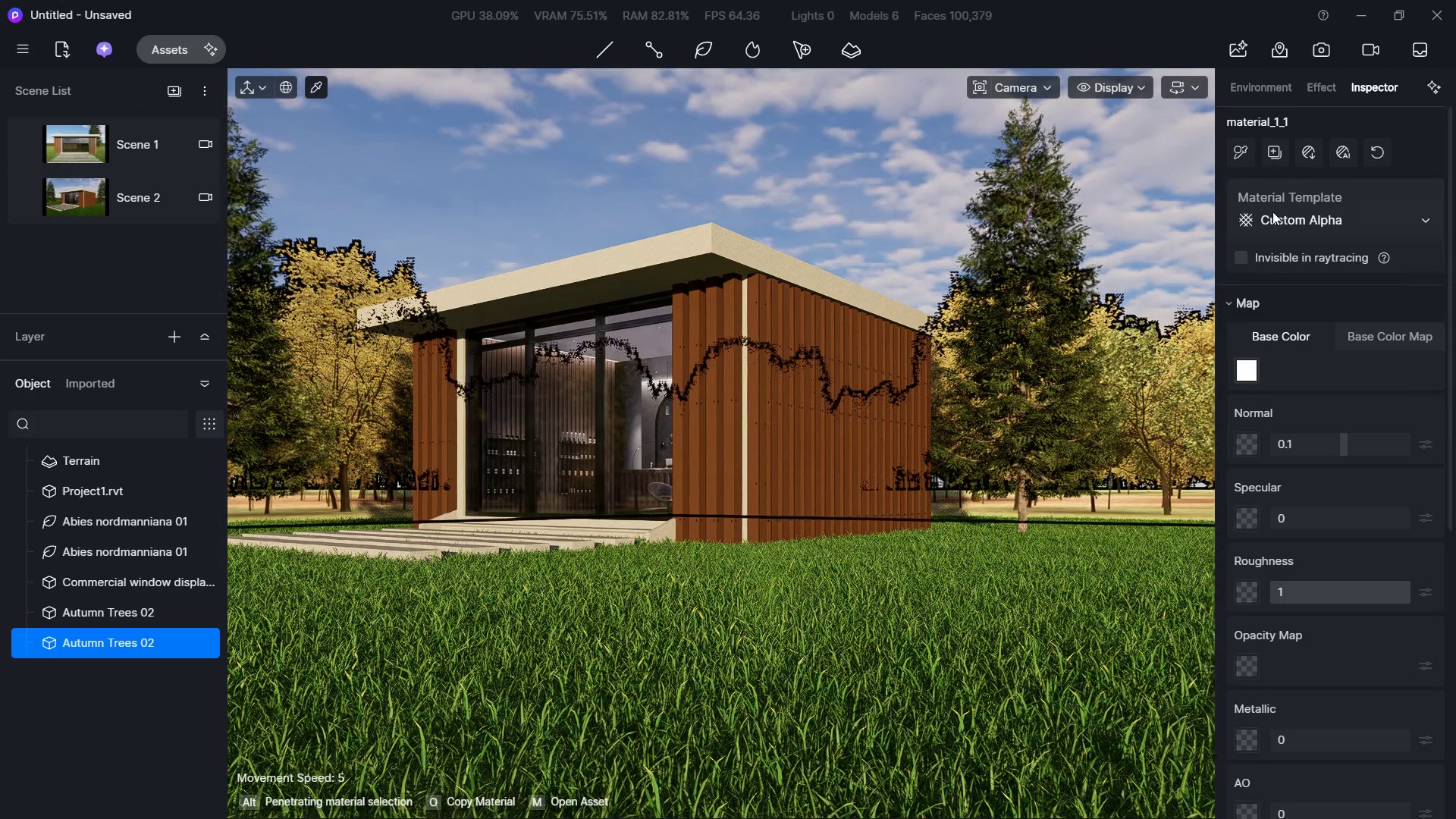 
left_click([1314, 91])
 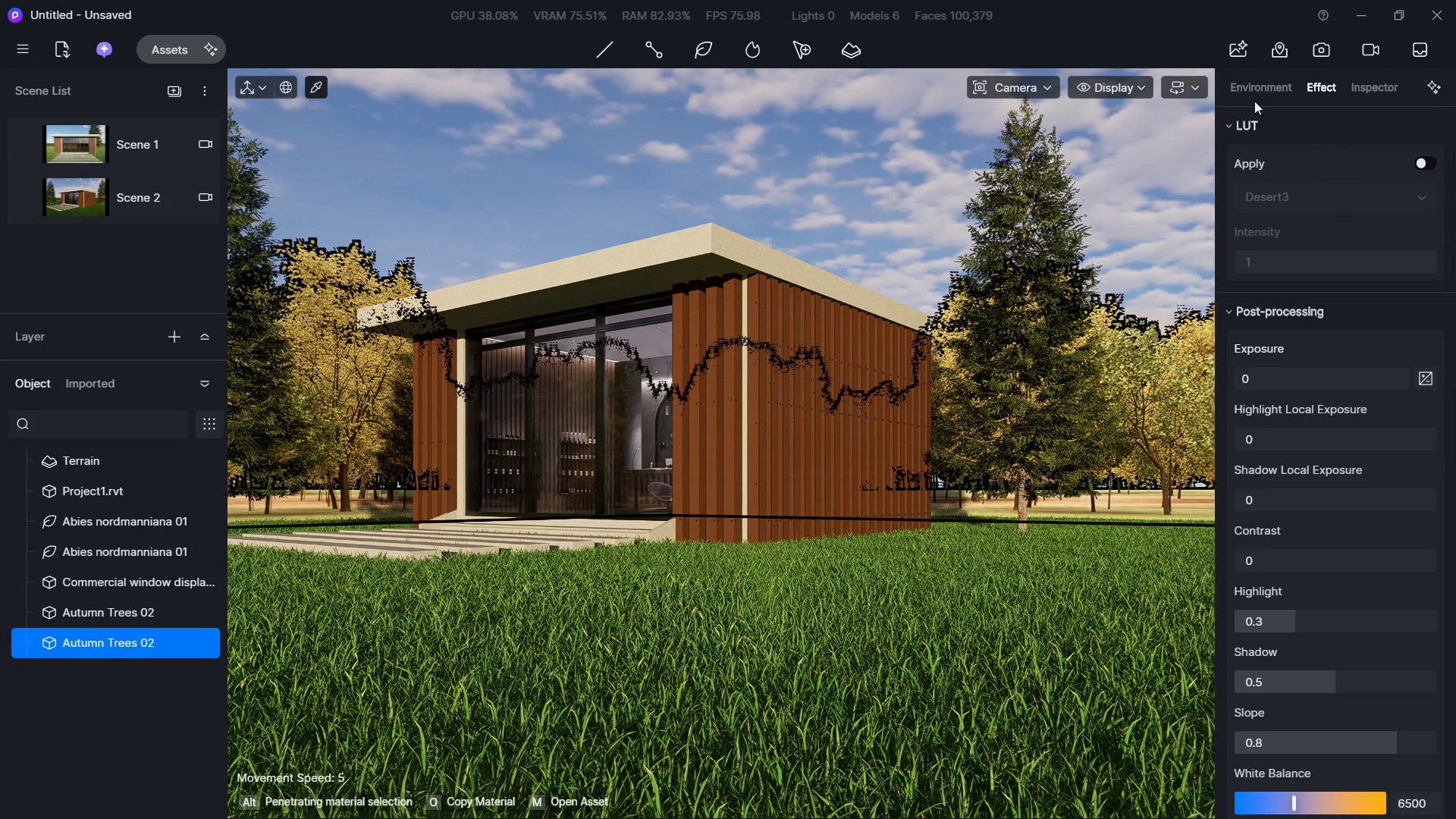 
scroll: coordinate [1345, 268], scroll_direction: up, amount: 1.0
 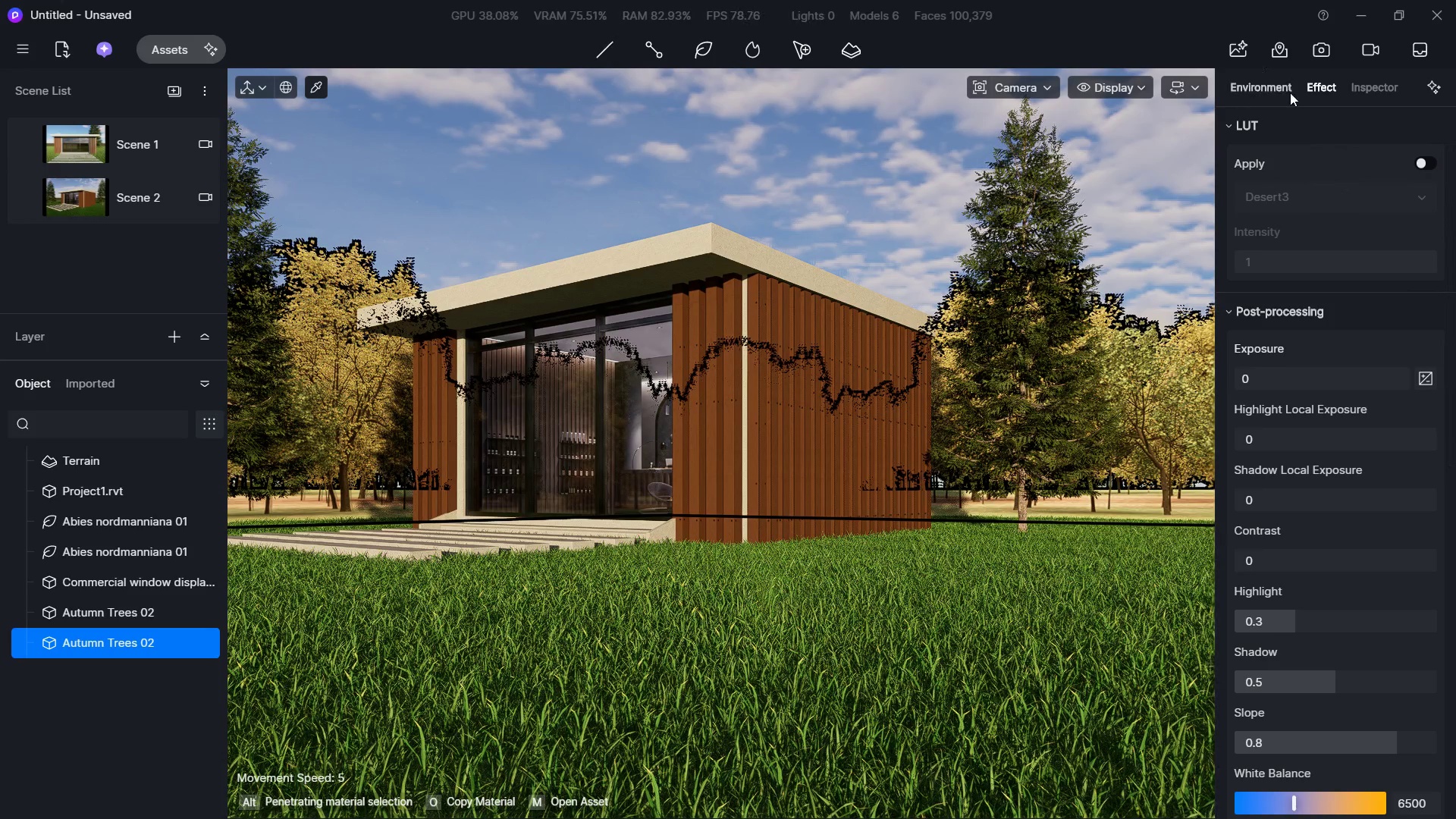 
left_click([1290, 93])
 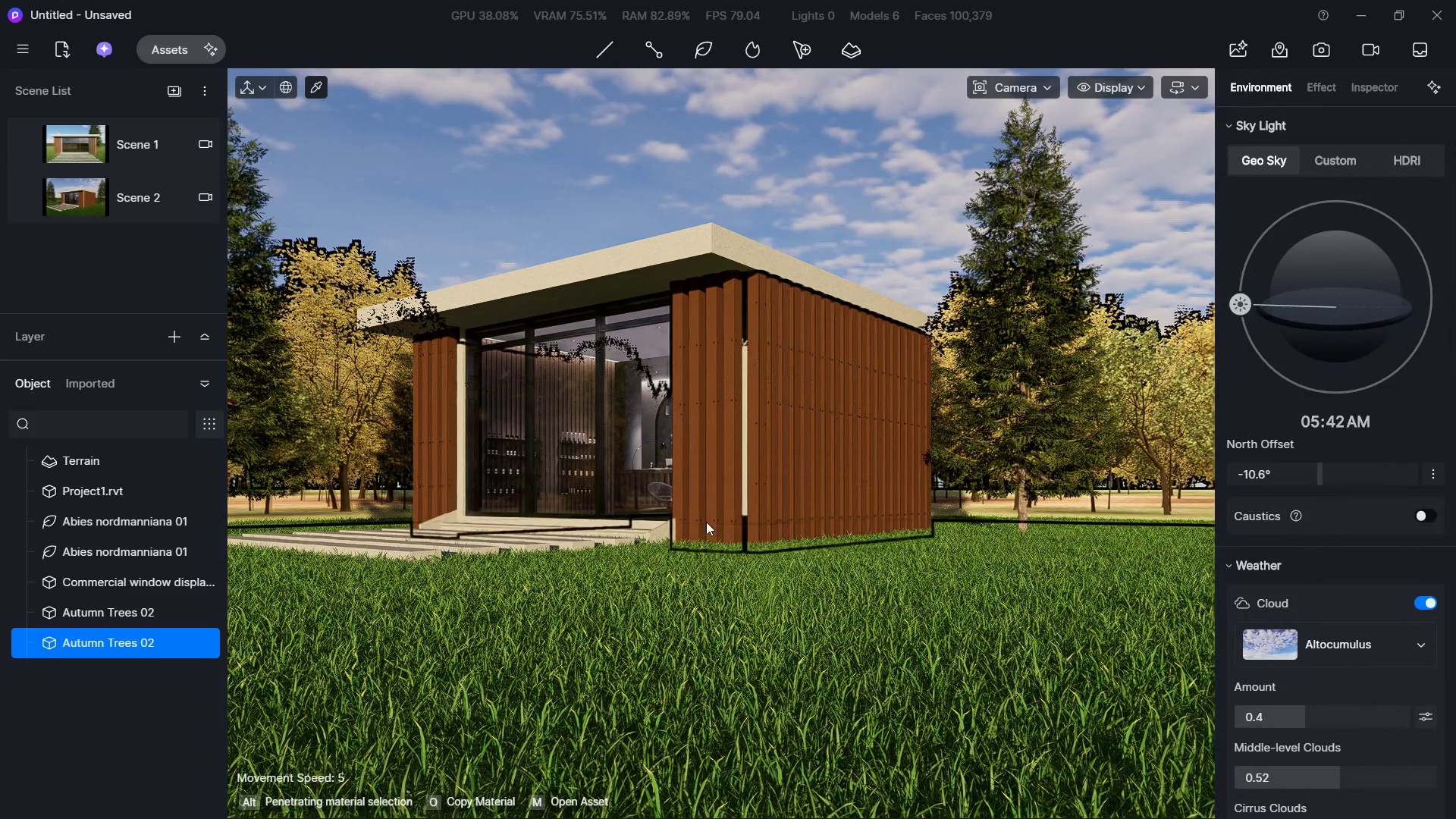 
left_click([350, 176])
 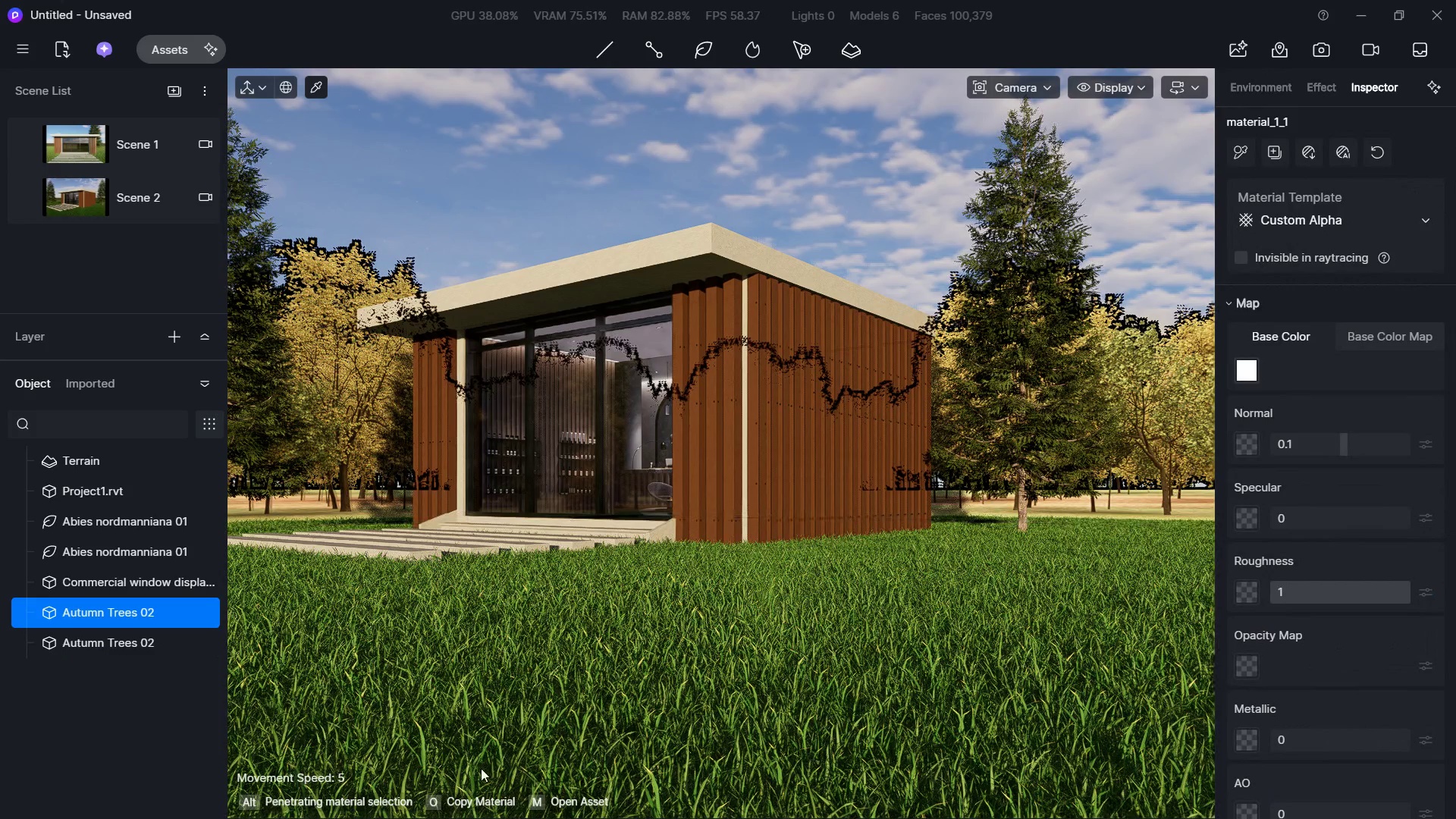 
left_click([931, 601])
 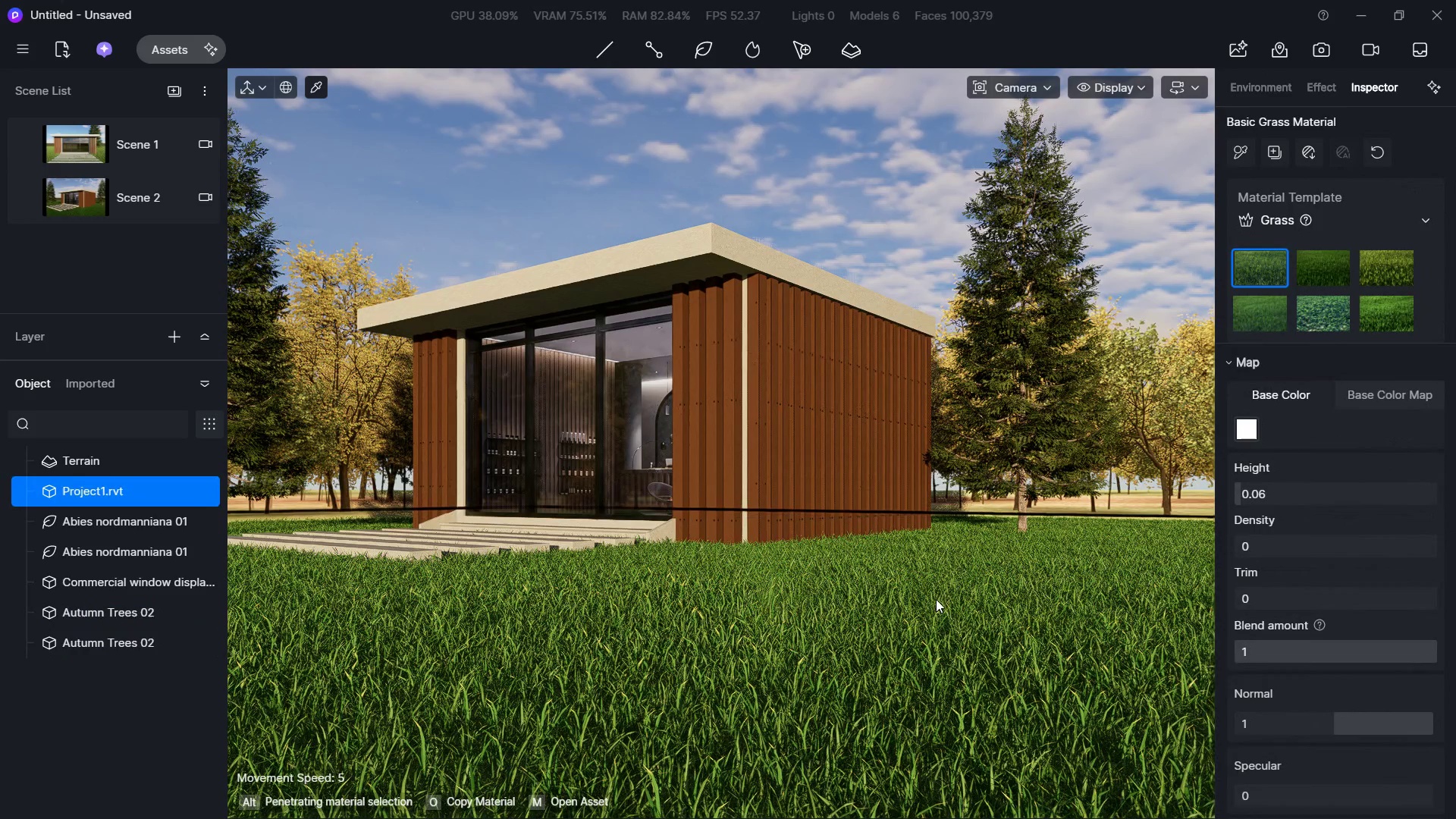 
key(Escape)
 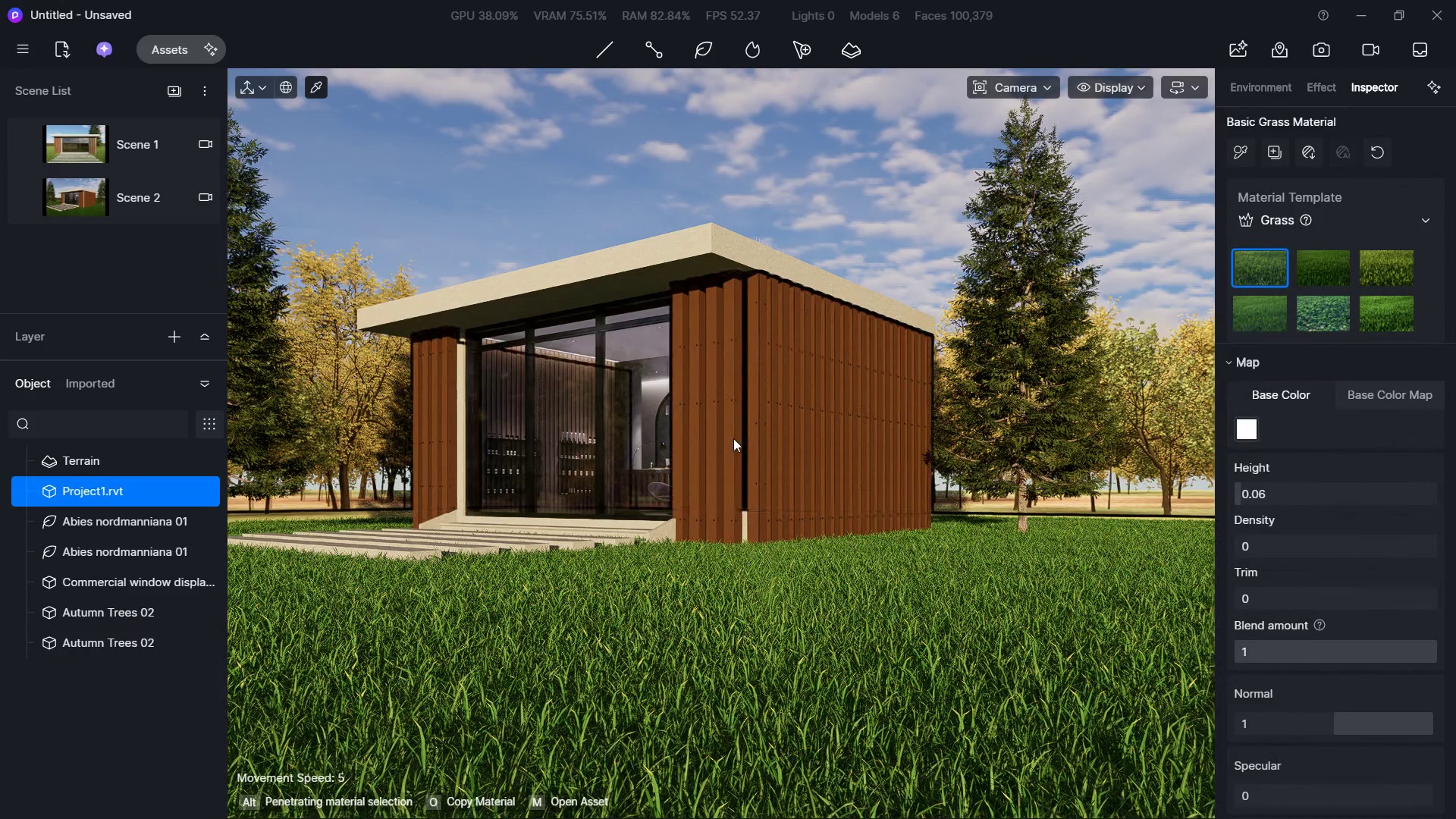 
key(Escape)
 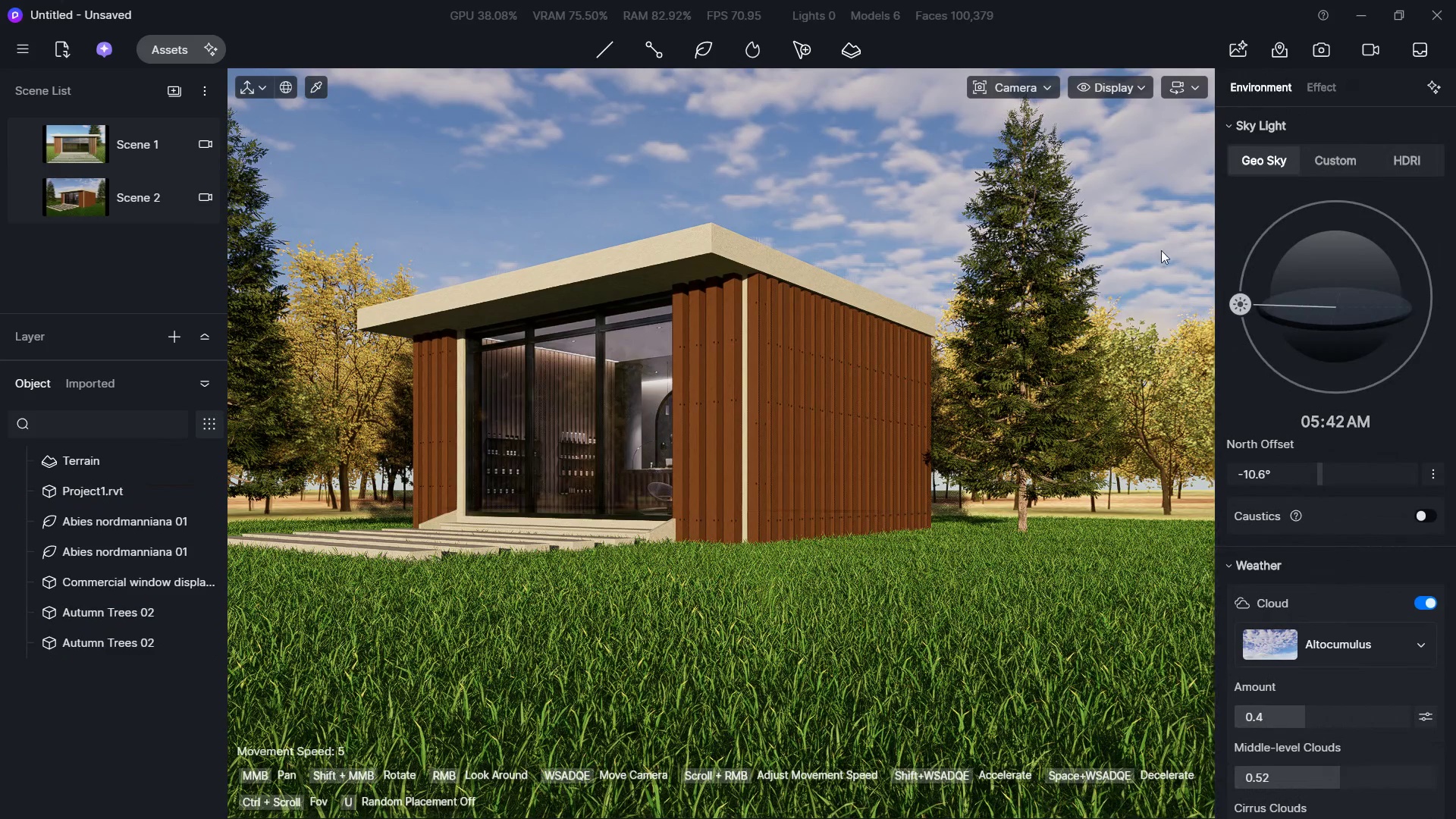 
left_click([1015, 83])
 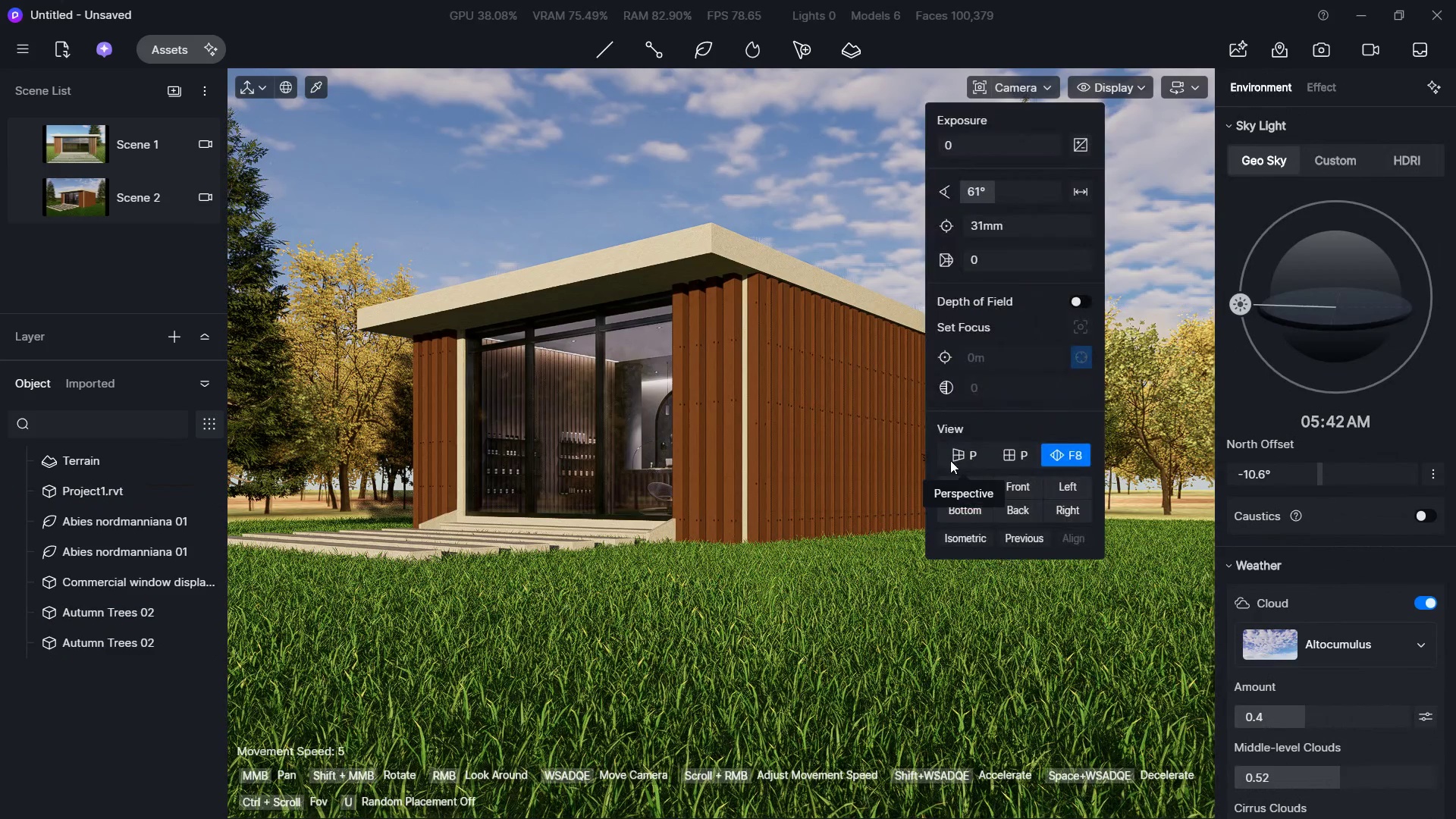 
left_click([948, 463])
 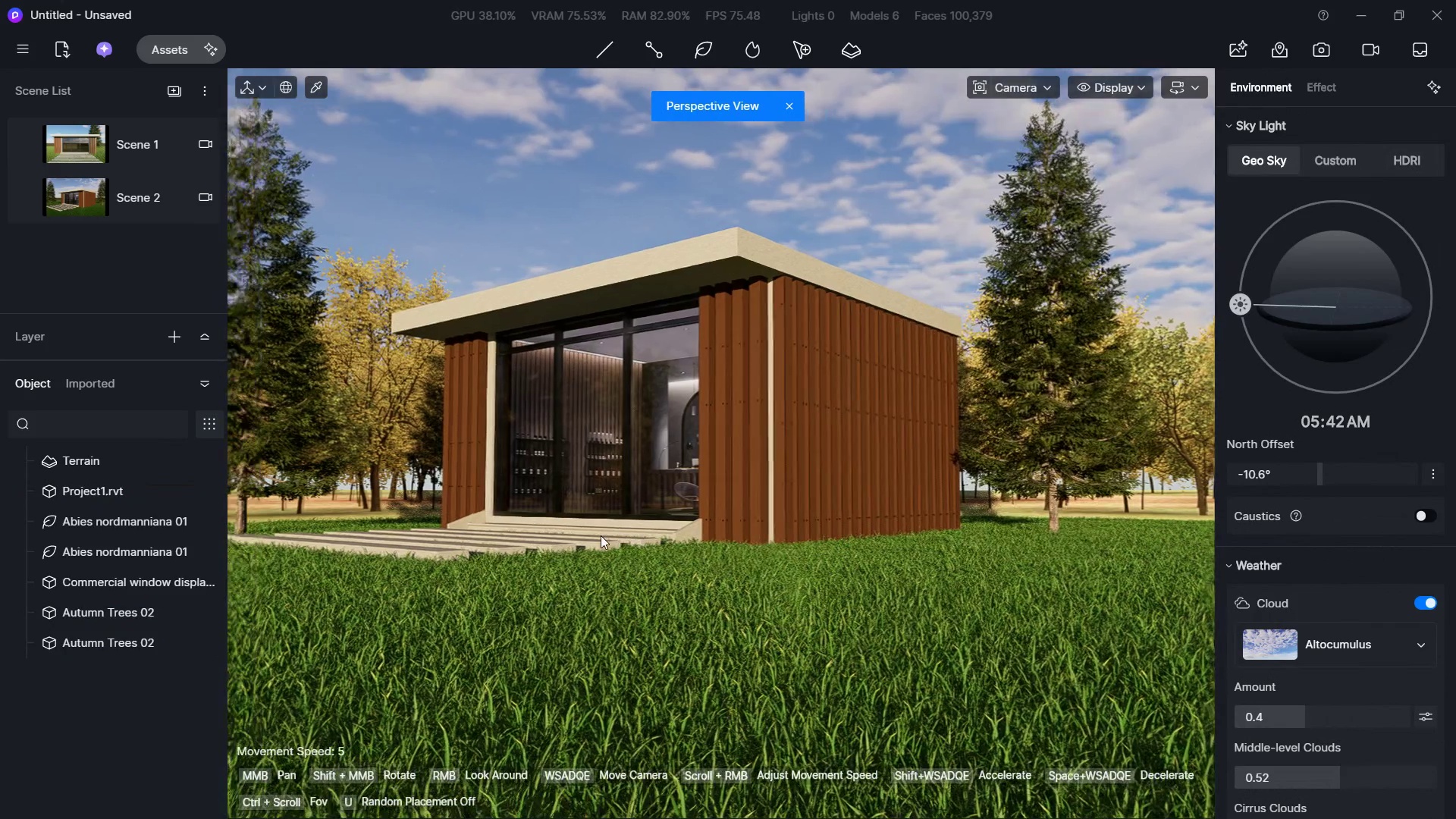 
type(dsdswwas)
 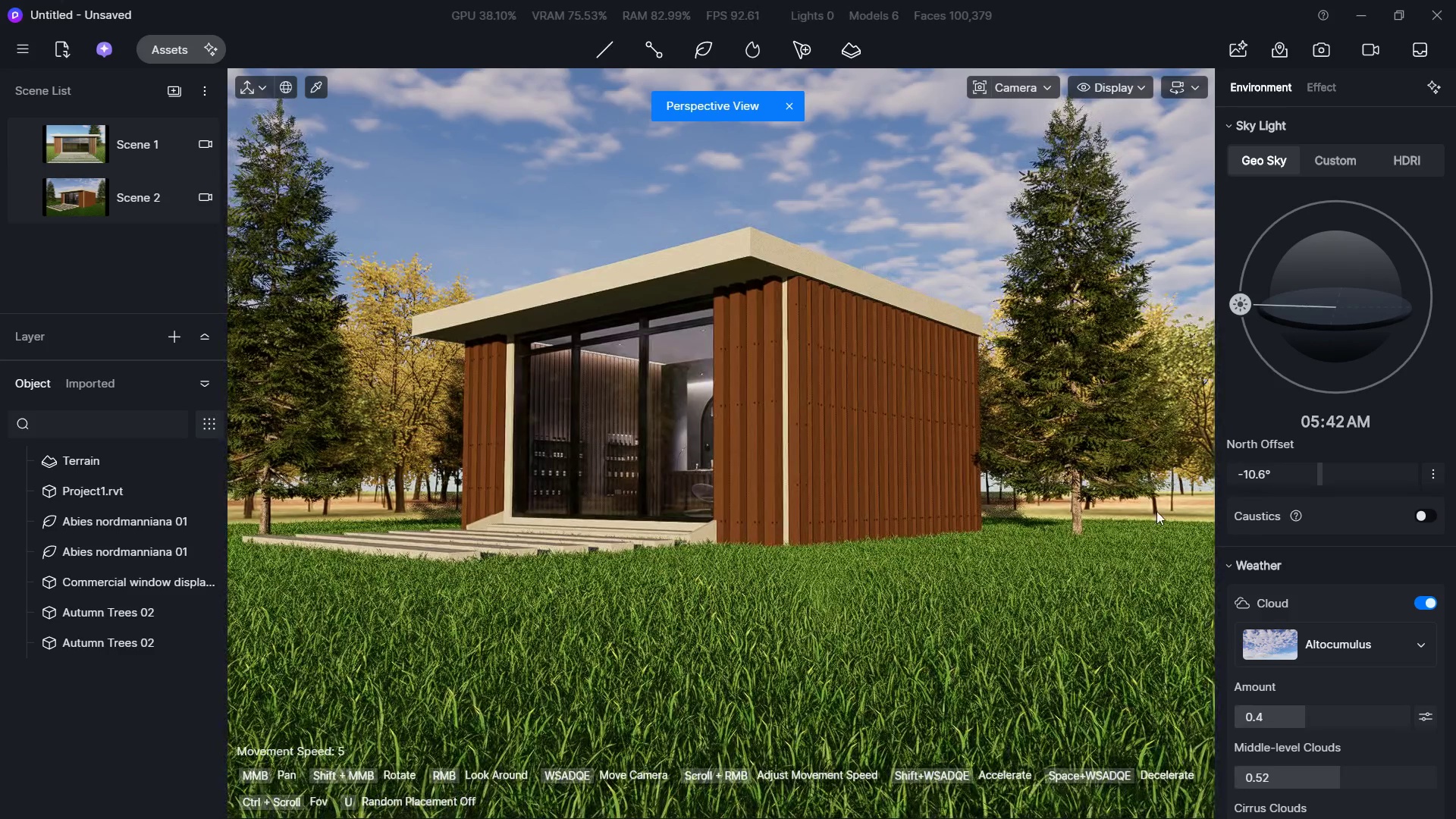 
left_click([1073, 439])
 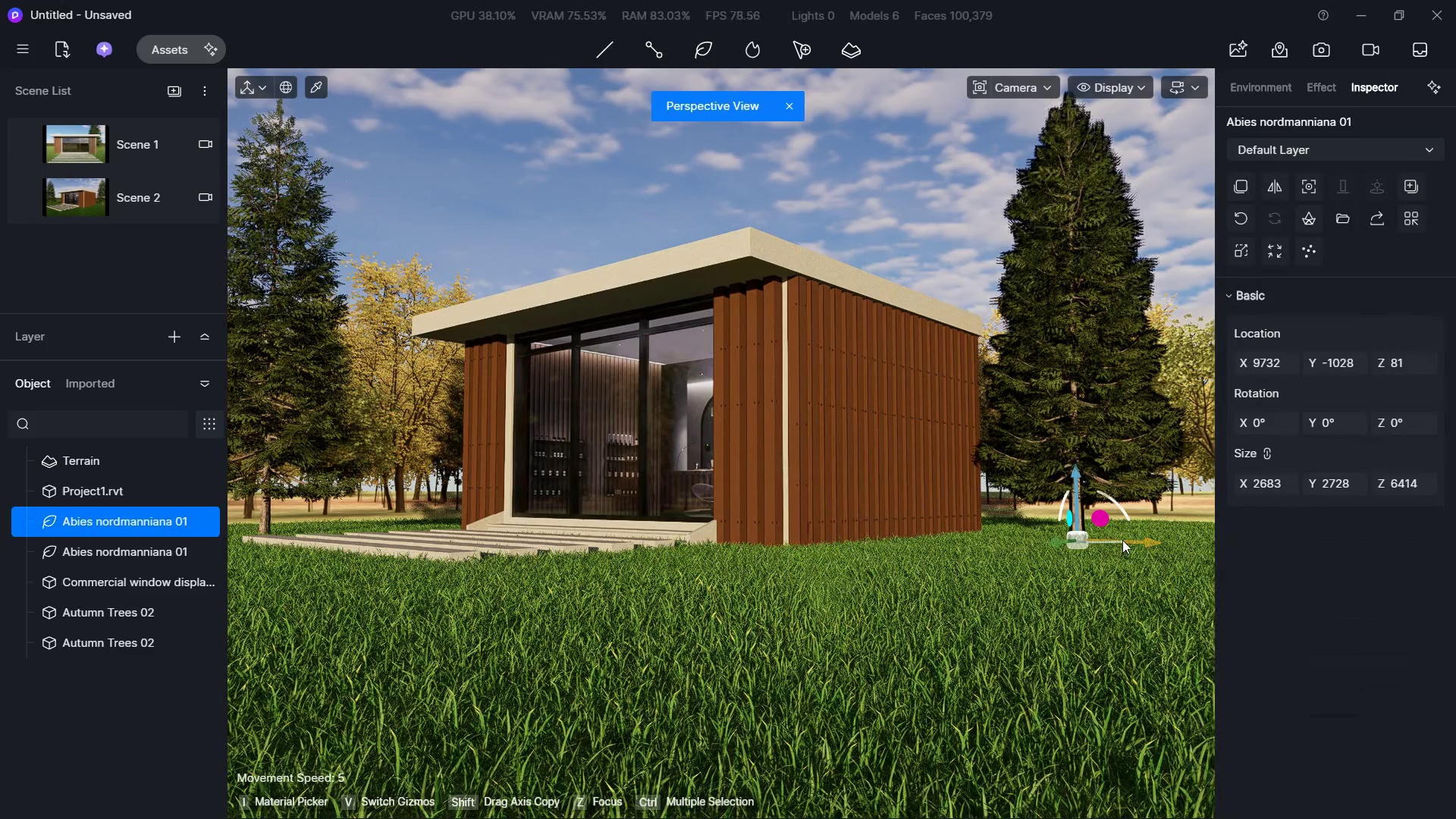 
left_click_drag(start_coordinate=[1122, 540], to_coordinate=[1228, 542])
 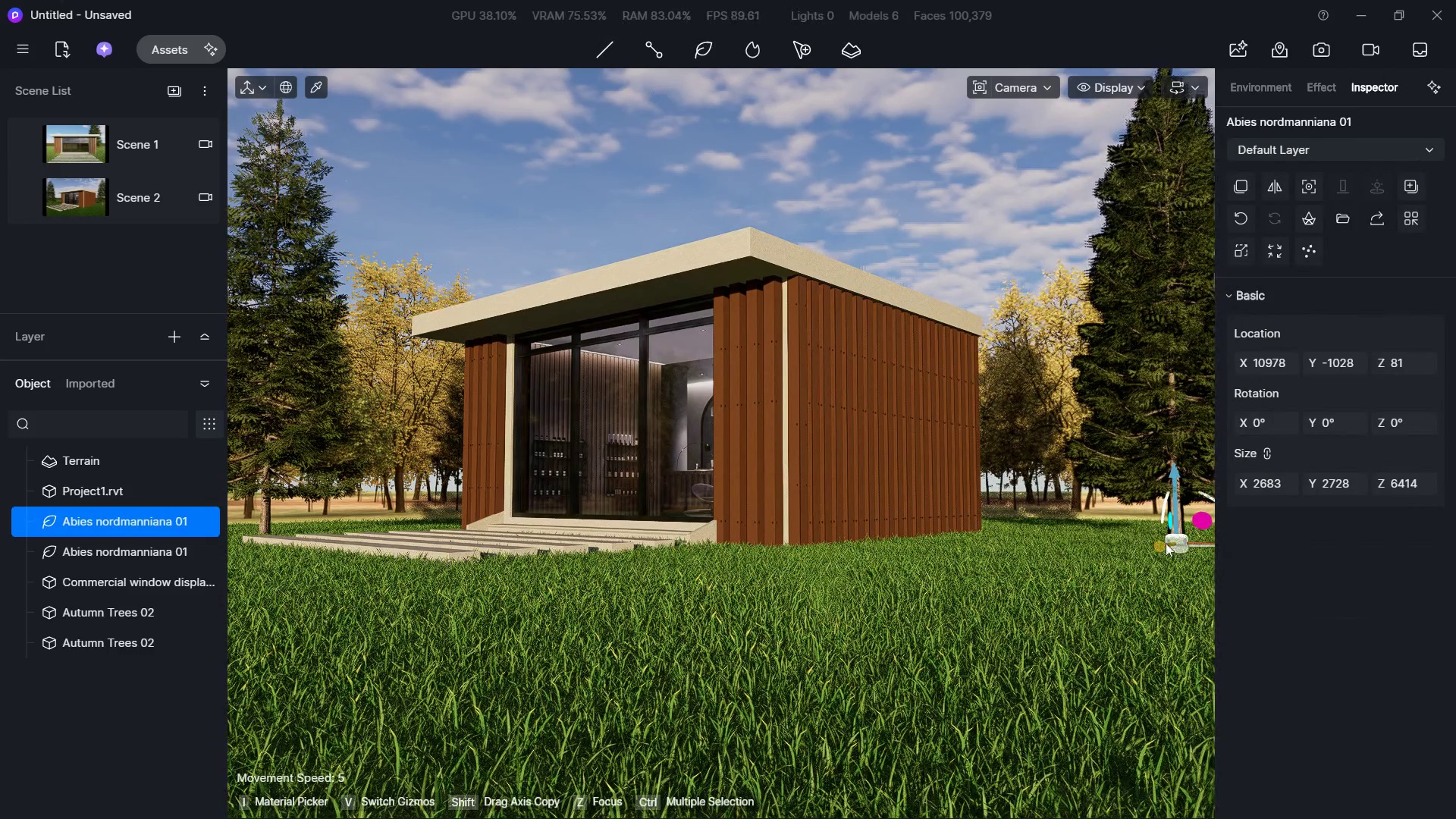 
left_click_drag(start_coordinate=[1166, 543], to_coordinate=[704, 707])
 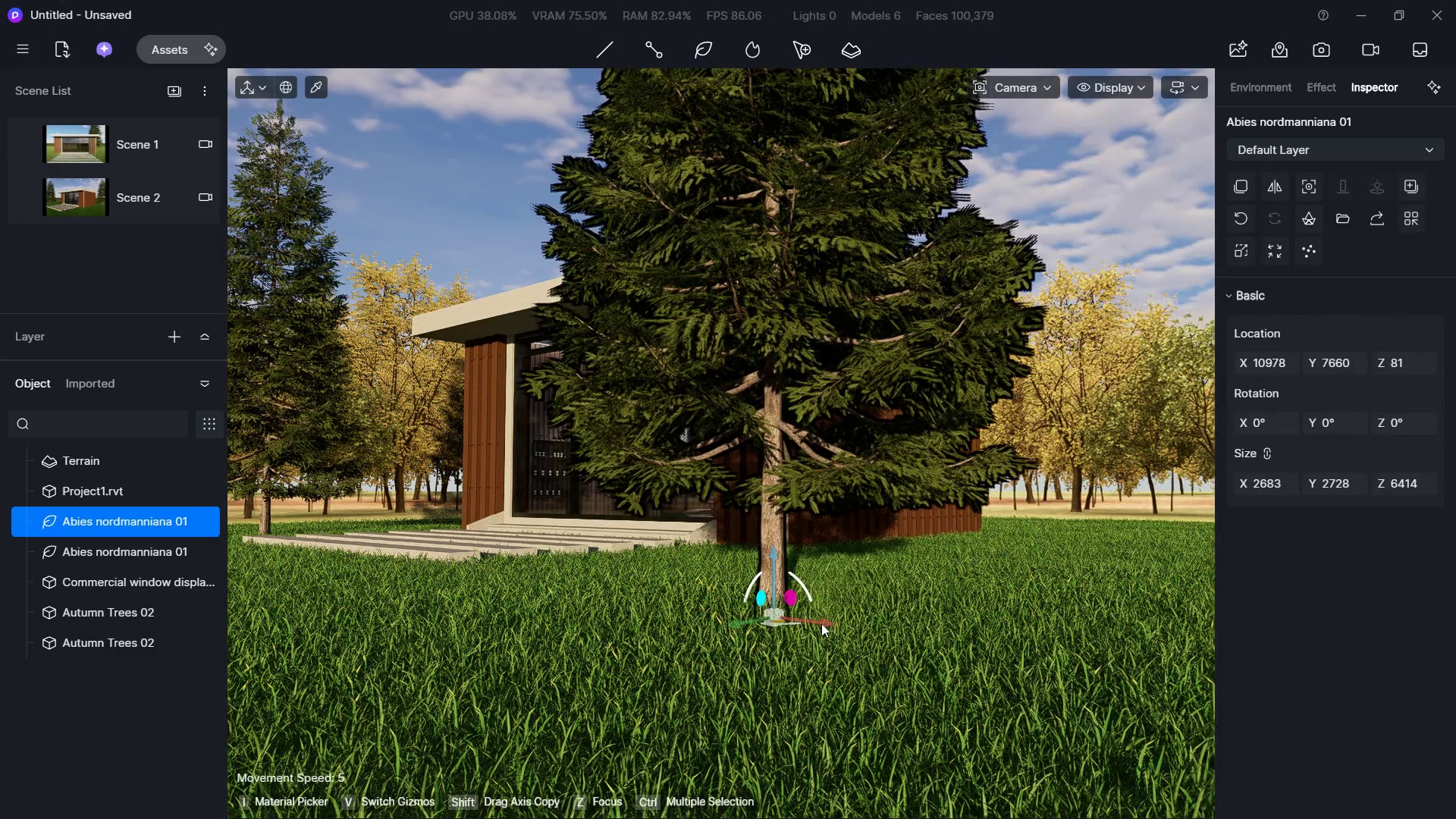 
left_click_drag(start_coordinate=[821, 623], to_coordinate=[1324, 648])
 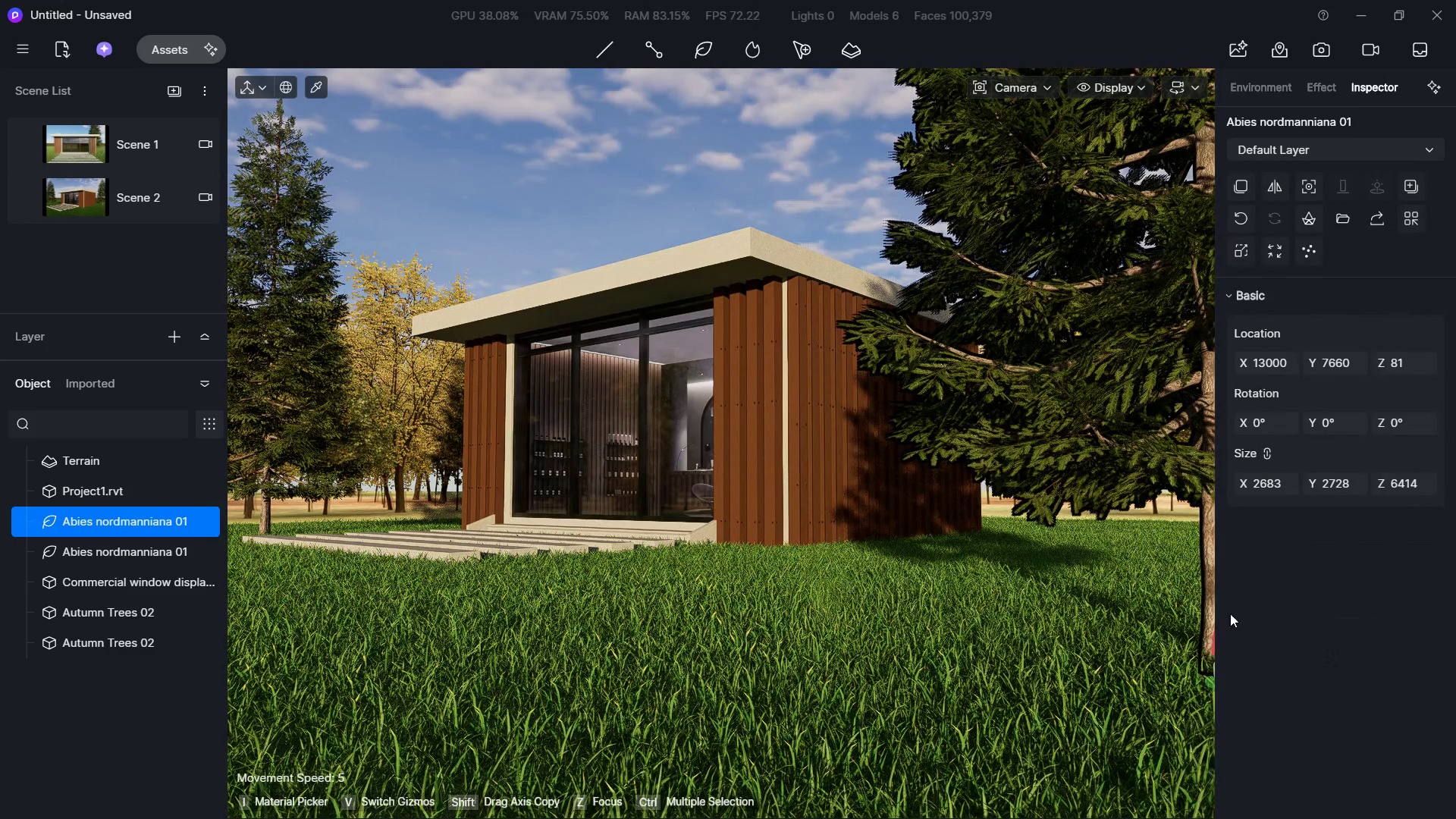 
left_click_drag(start_coordinate=[1274, 362], to_coordinate=[1269, 361])
 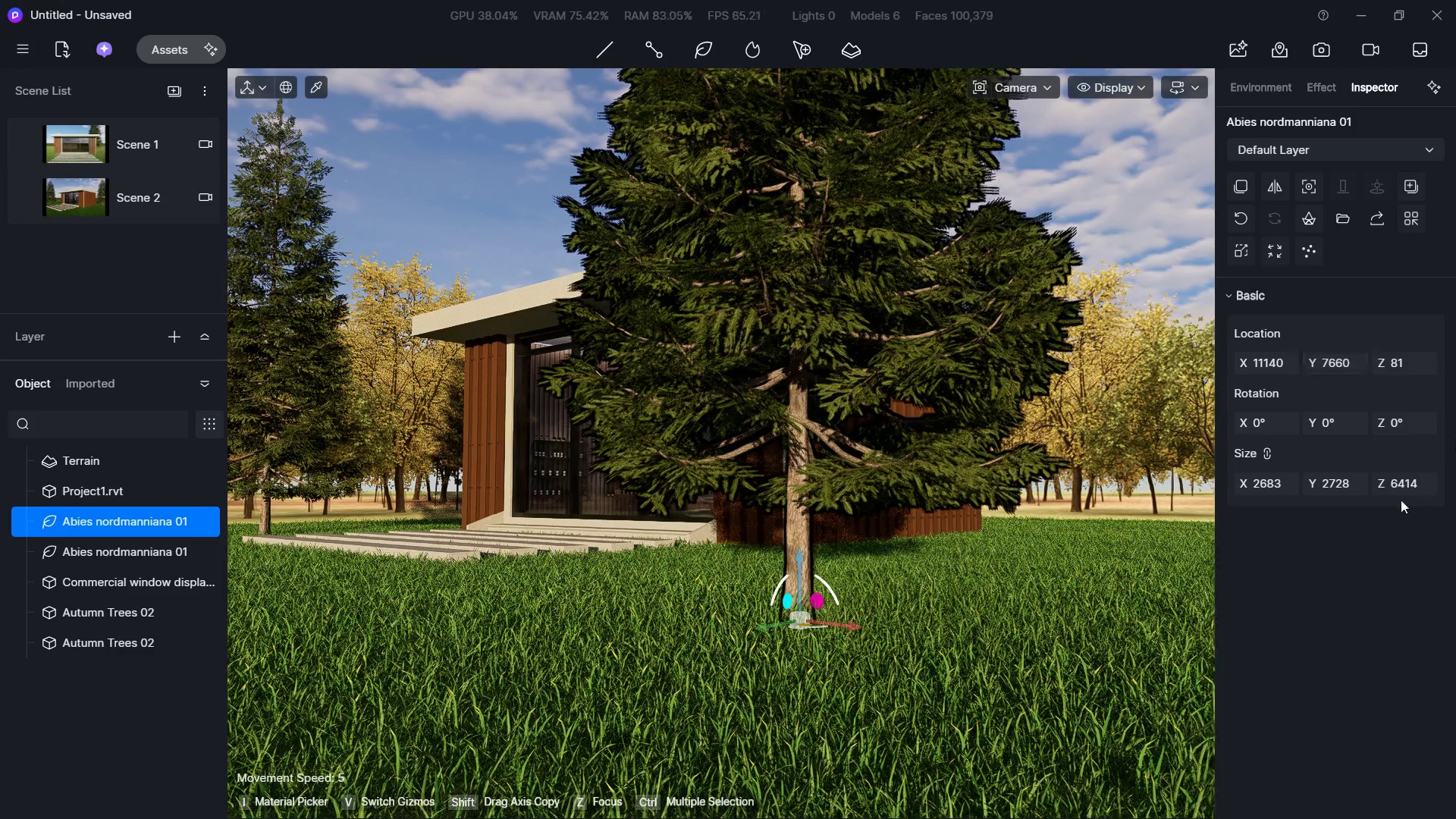 
hold_key(key=ShiftLeft, duration=1.48)
 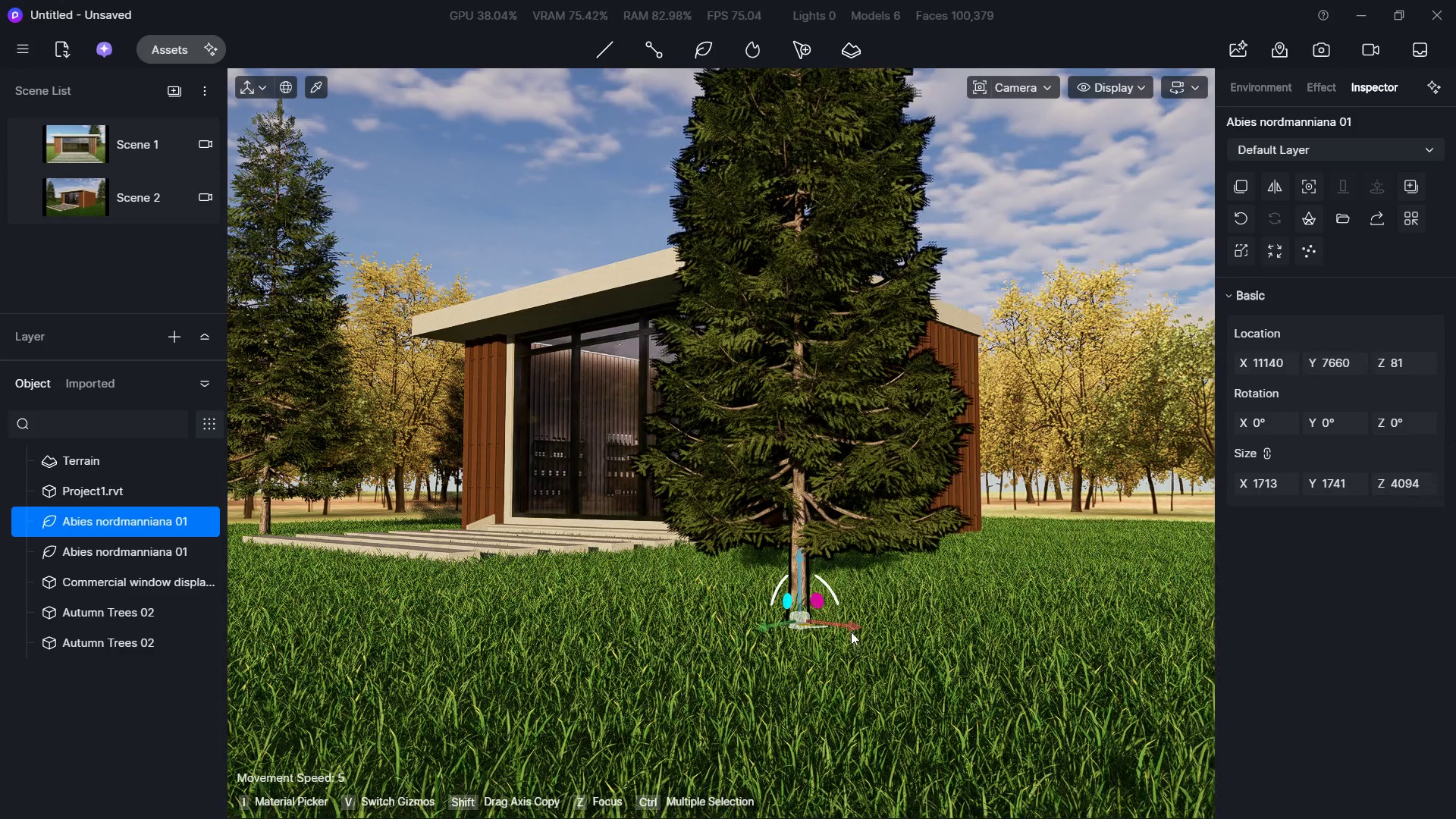 
left_click_drag(start_coordinate=[852, 627], to_coordinate=[1307, 678])
 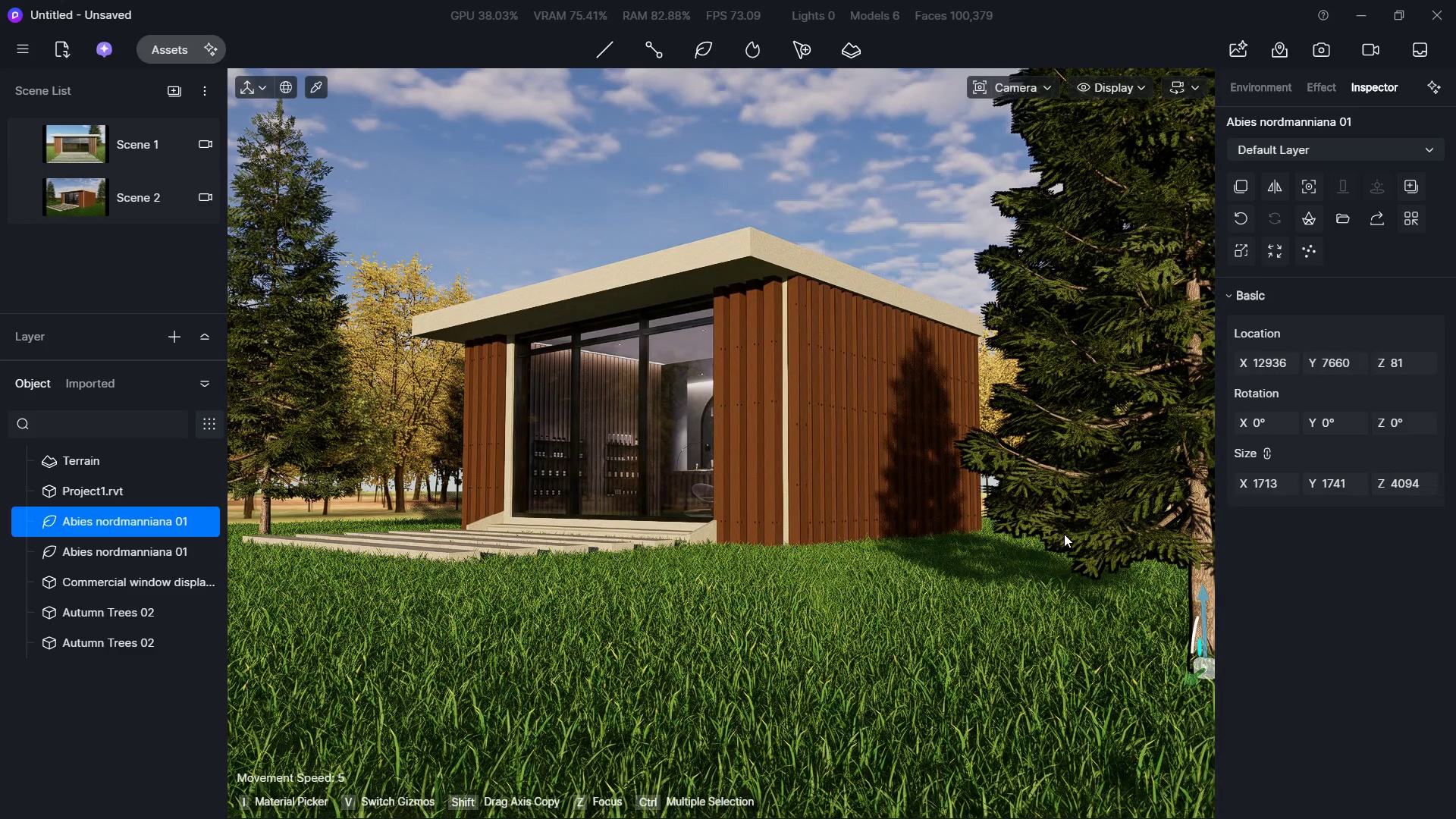 
key(Delete)
 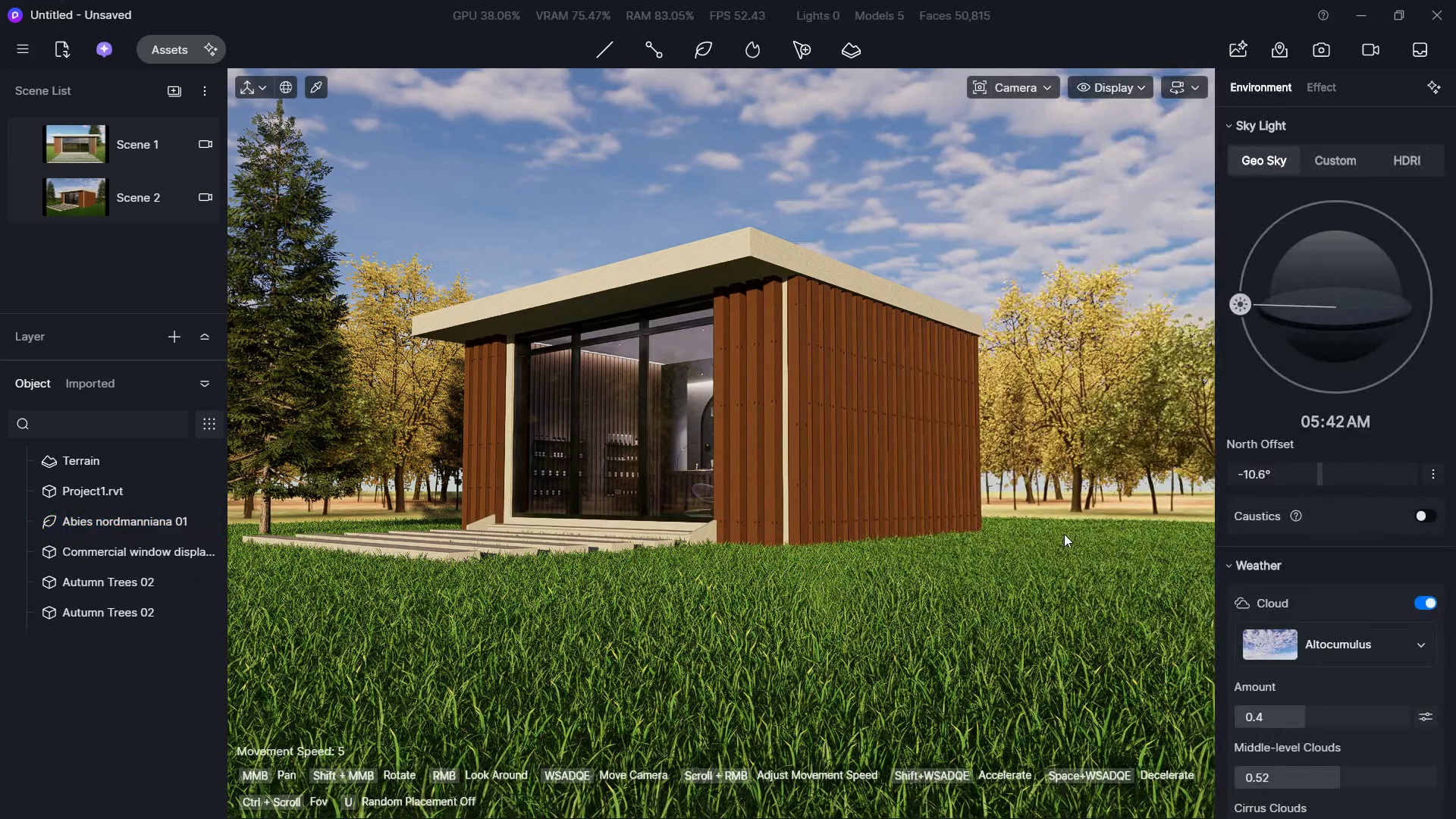 
key(Control+Z)
 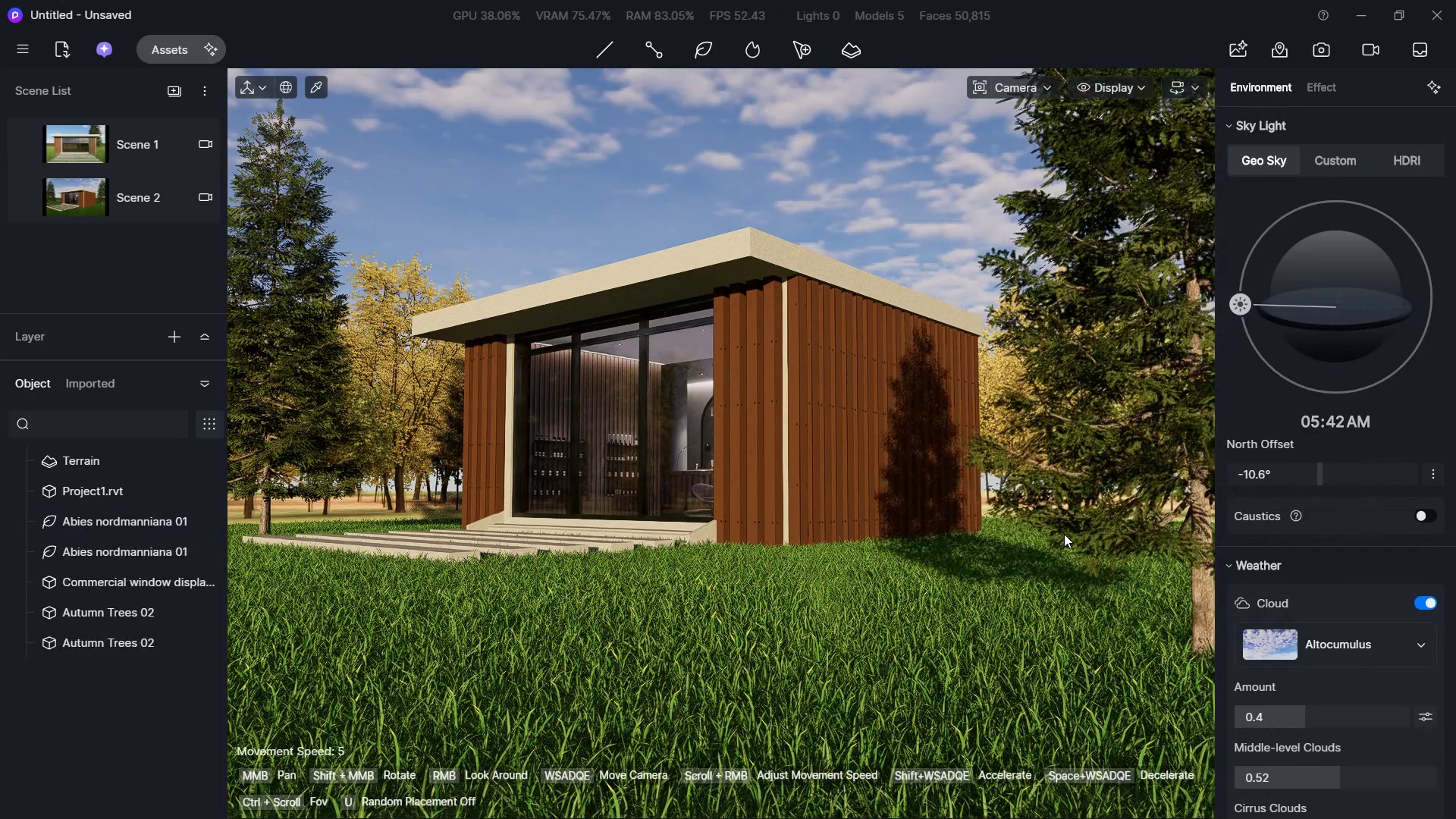 
key(Control+Z)
 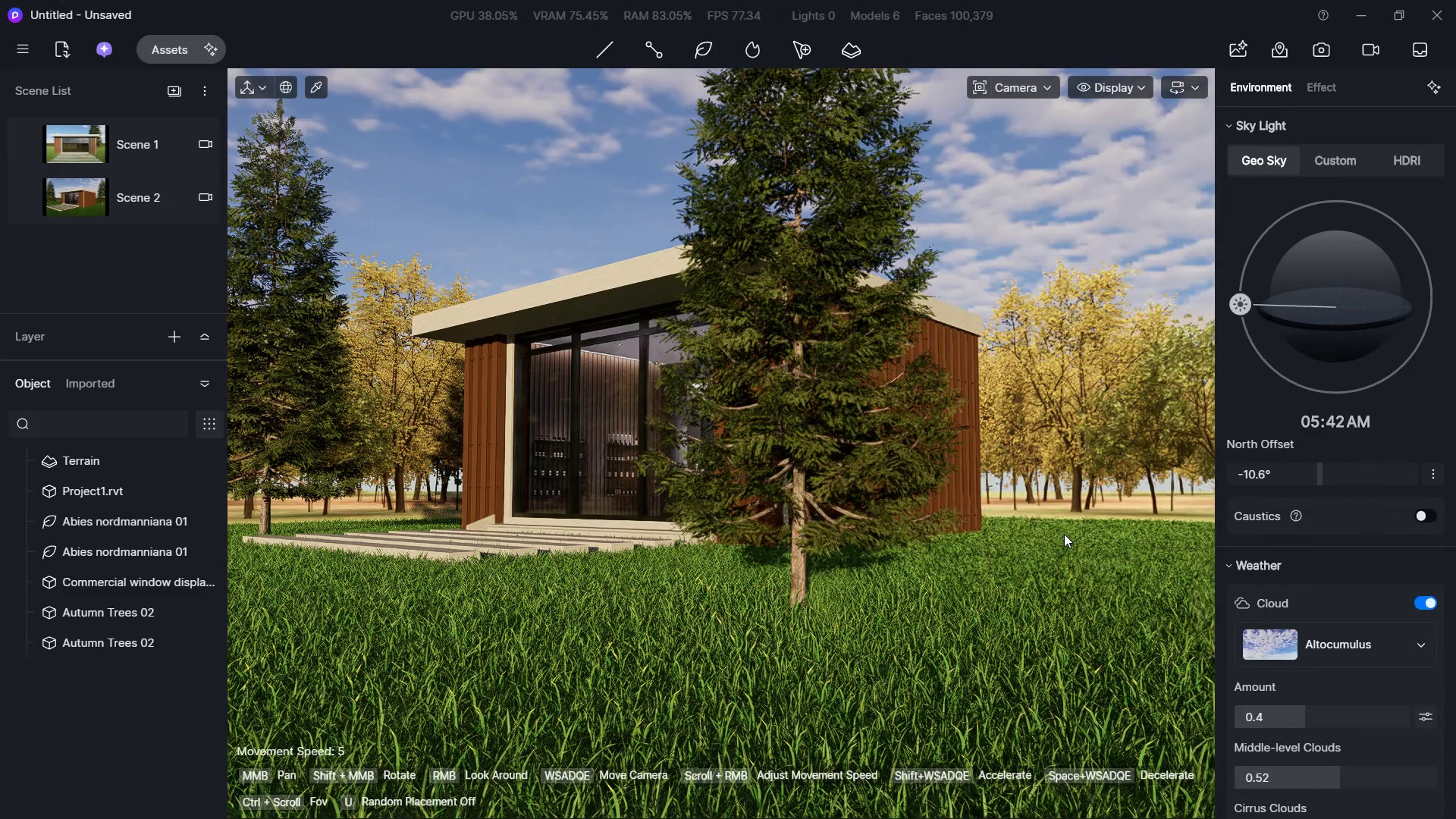 
key(Control+Z)
 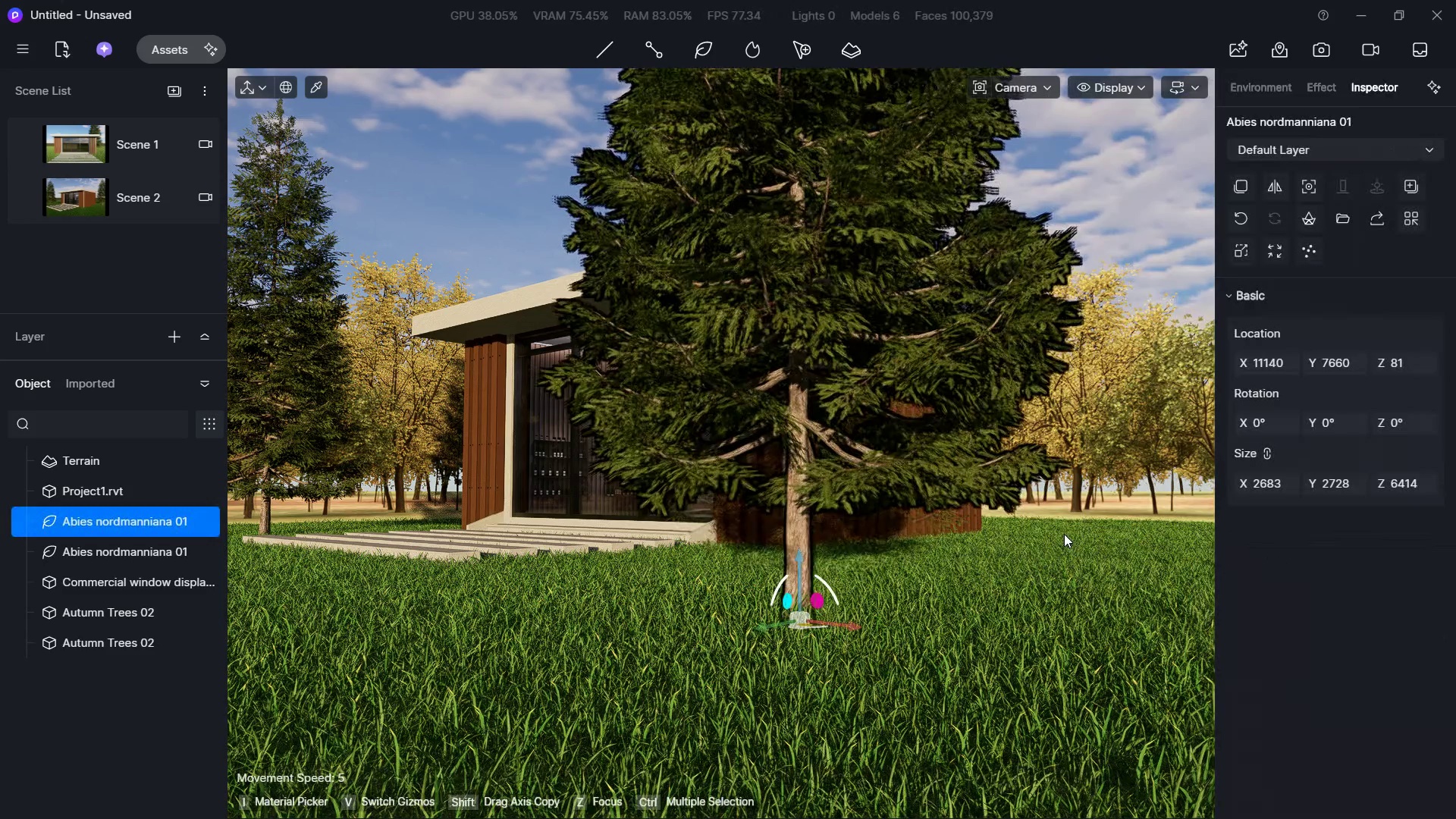 
key(Control+Z)
 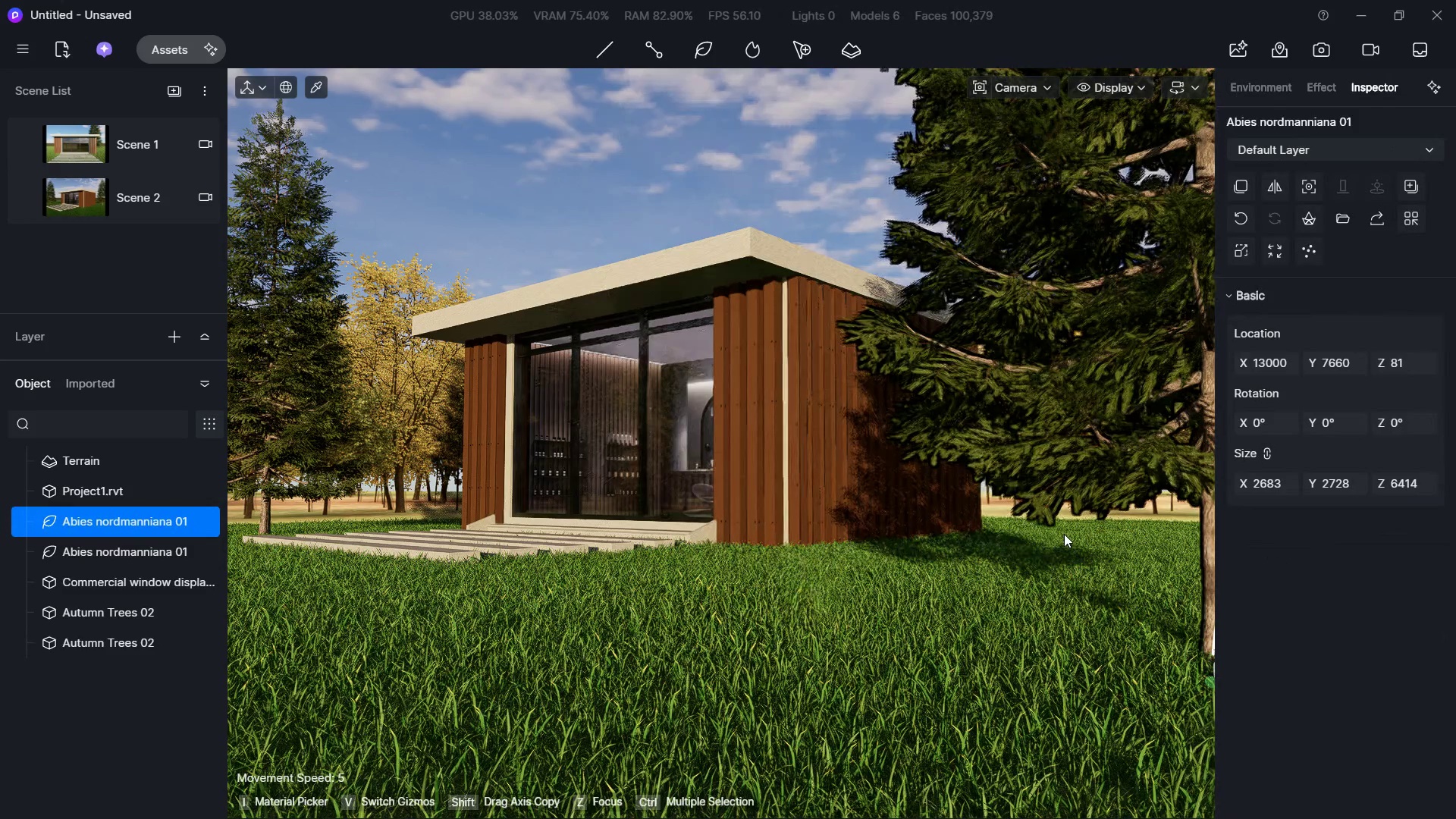 
key(Control+Z)
 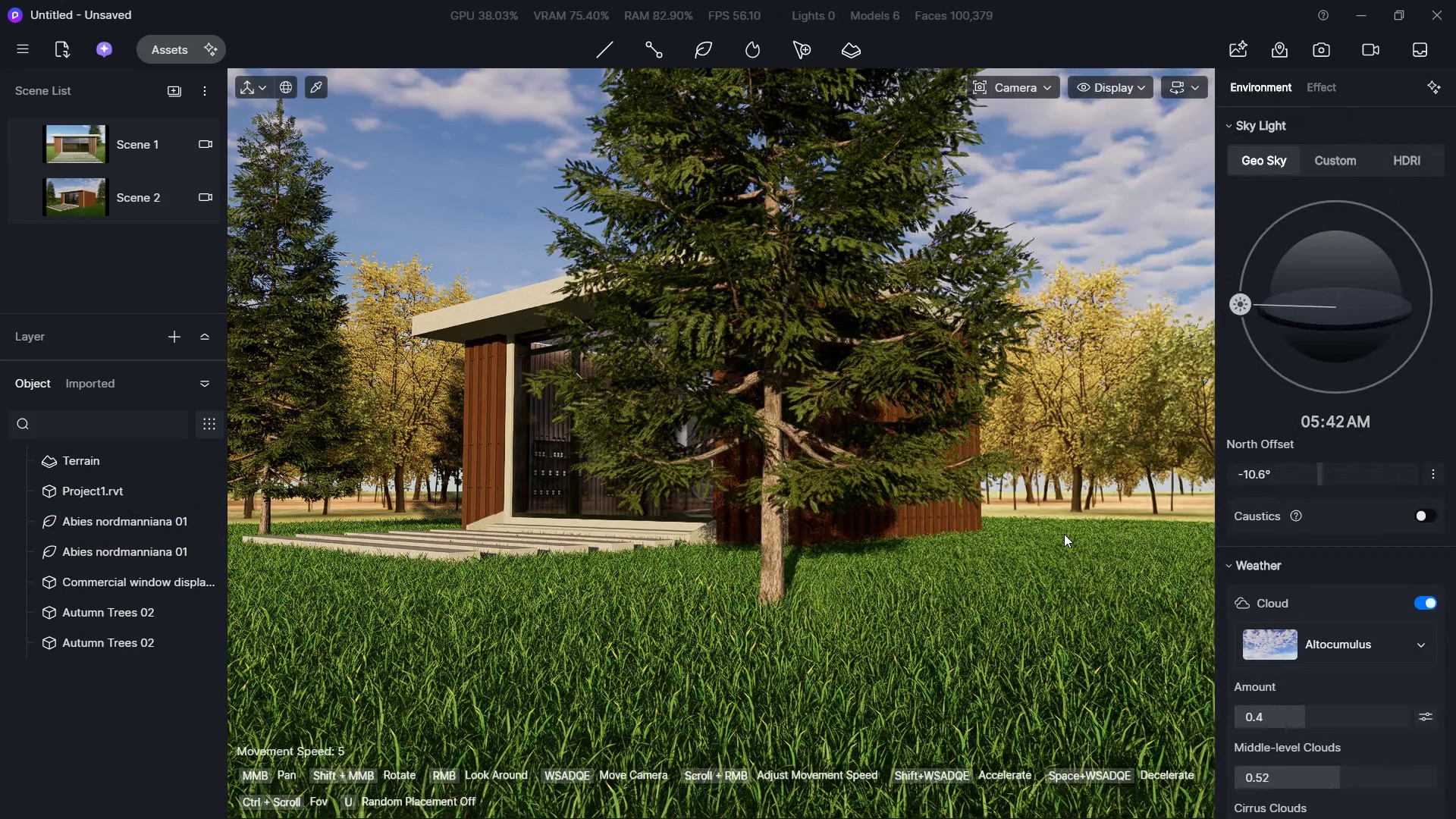 
key(Control+Z)
 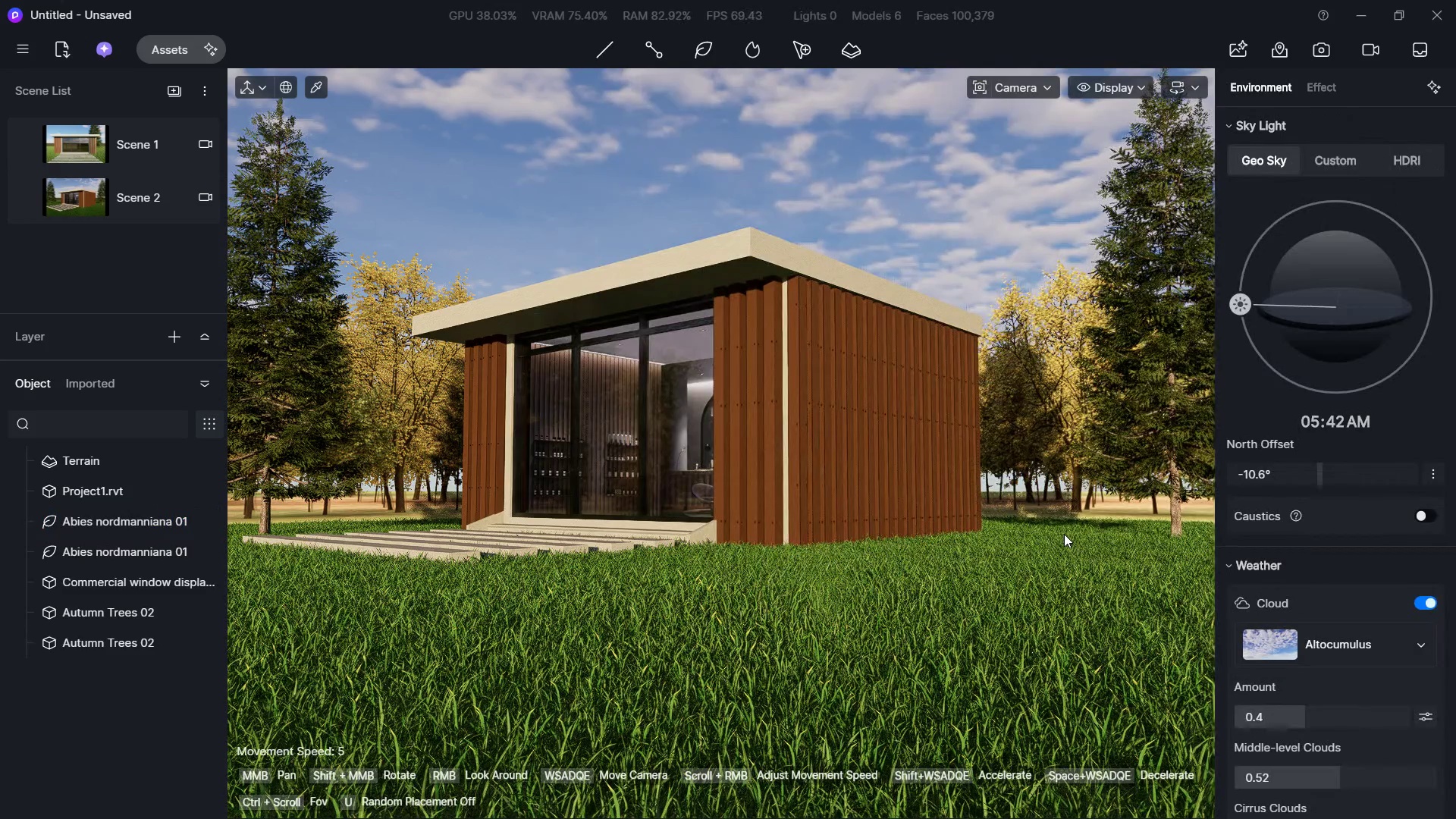 
left_click([1202, 445])
 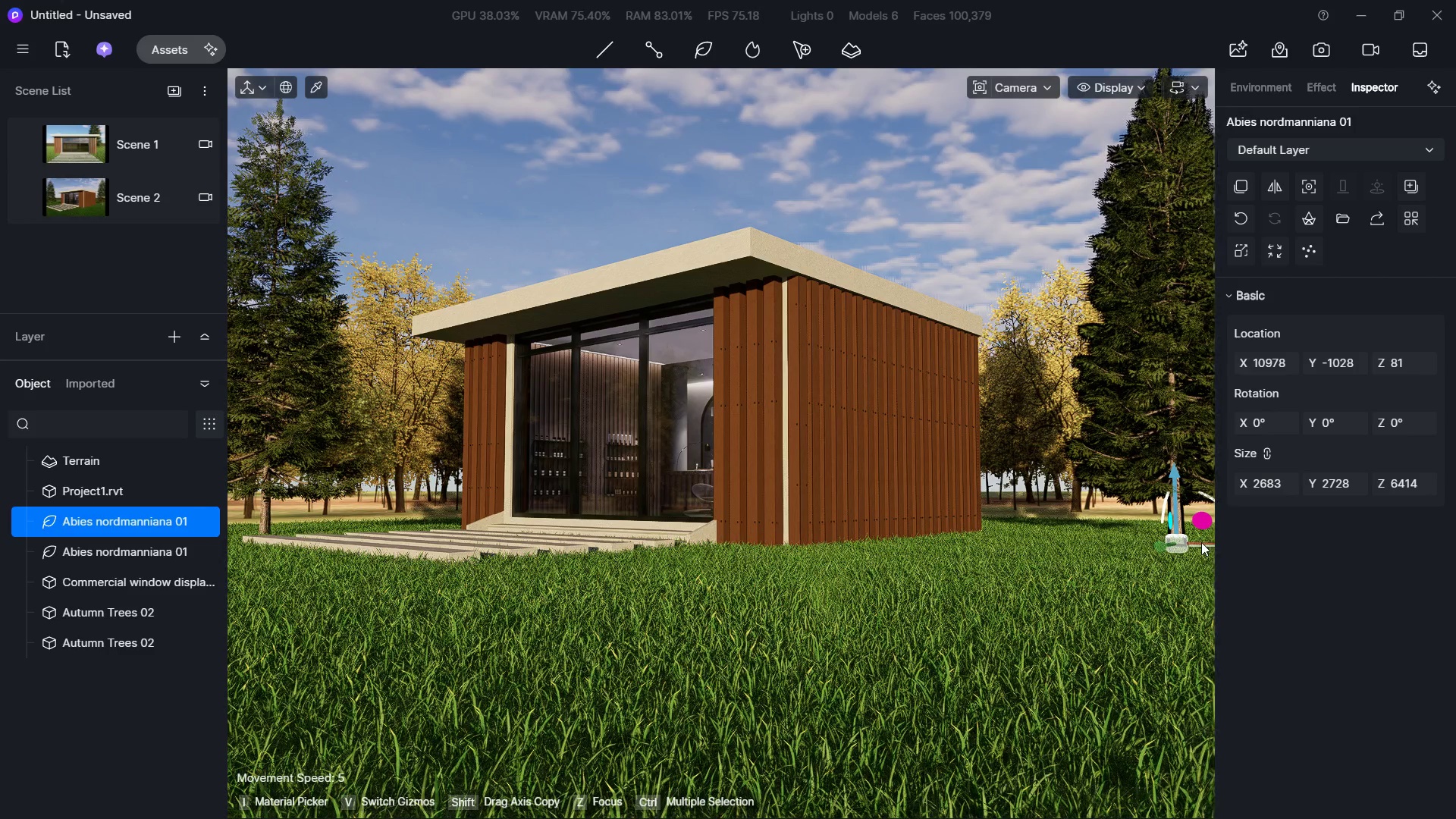 
left_click_drag(start_coordinate=[1195, 539], to_coordinate=[1076, 532])